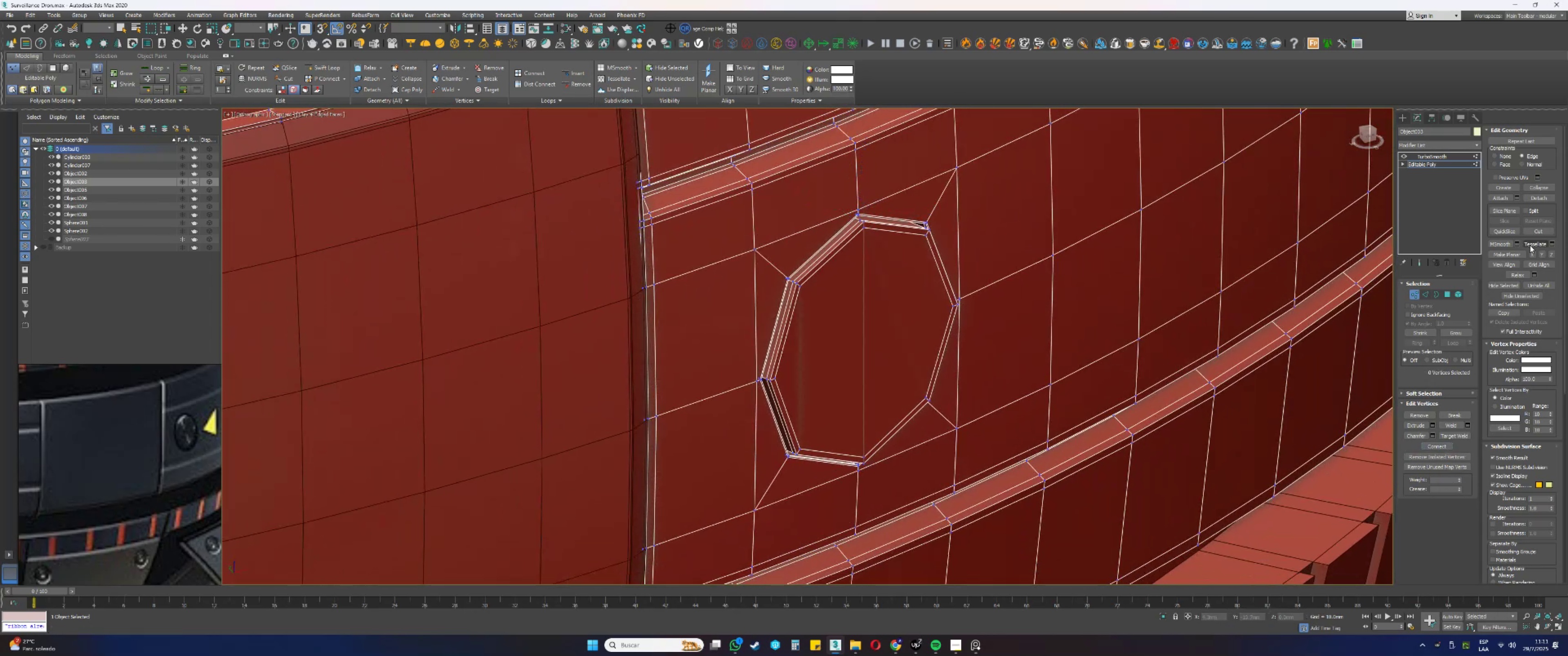 
left_click([1537, 231])
 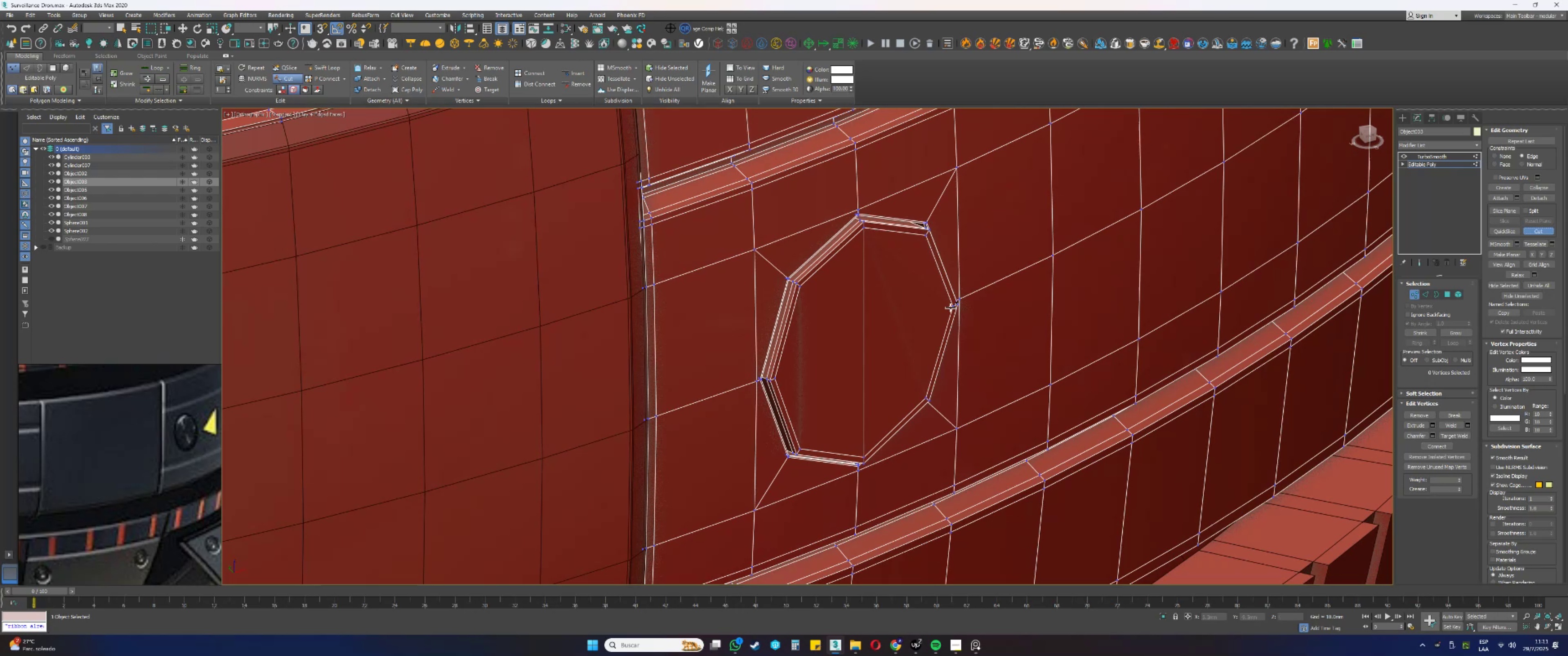 
left_click([952, 307])
 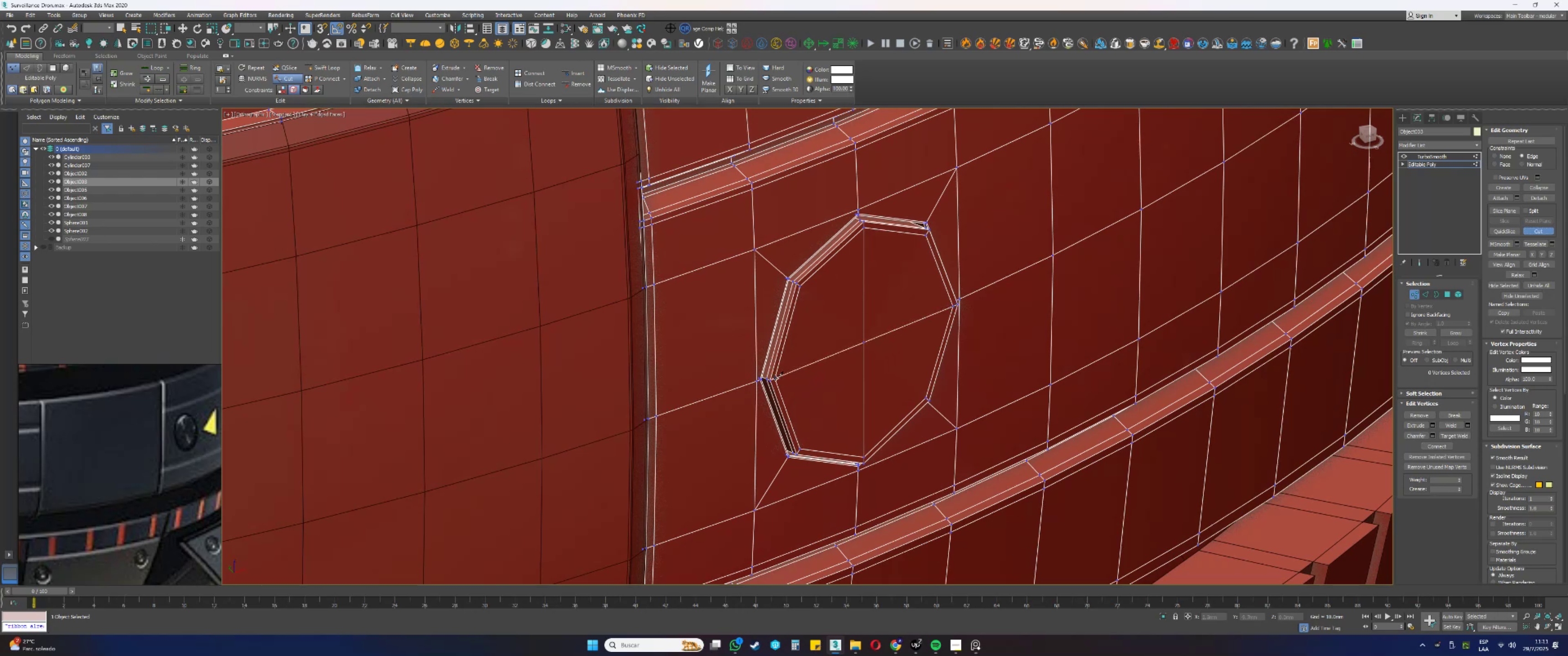 
left_click([775, 378])
 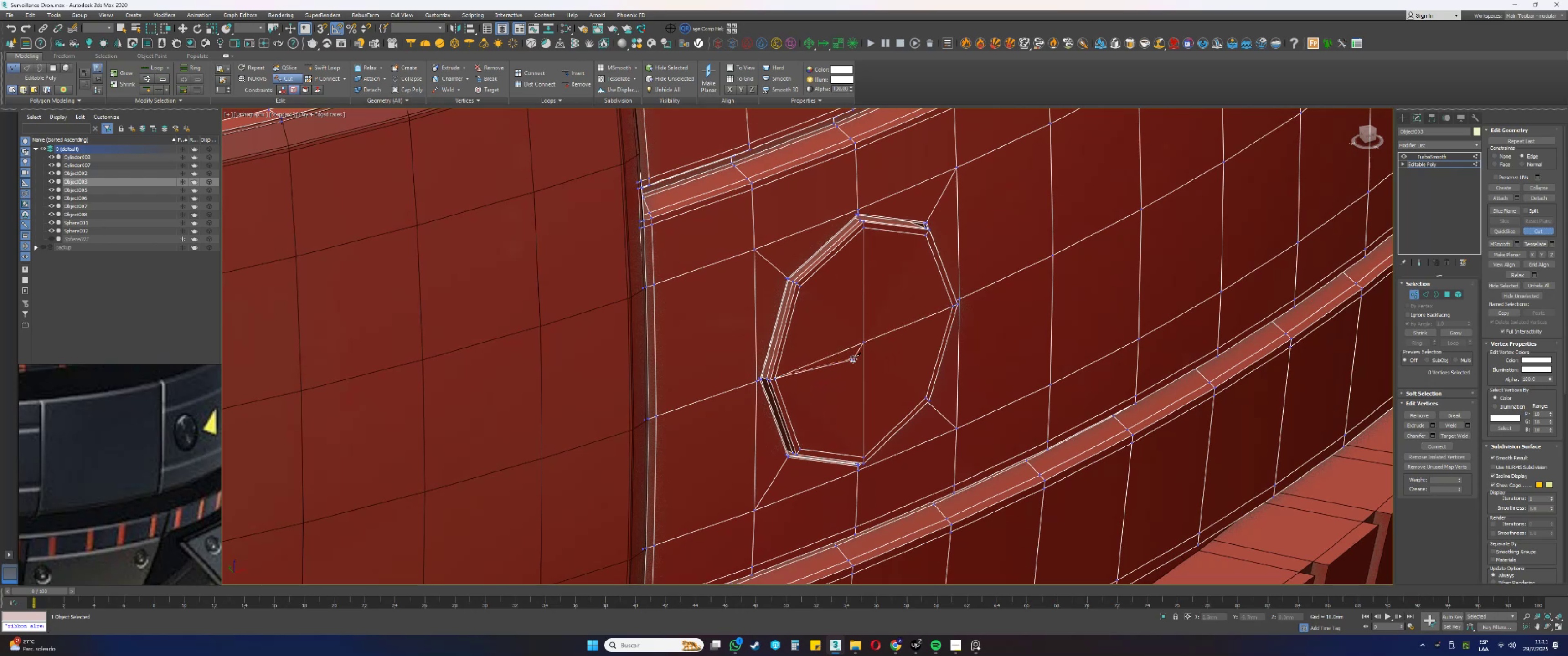 
scroll: coordinate [958, 341], scroll_direction: down, amount: 4.0
 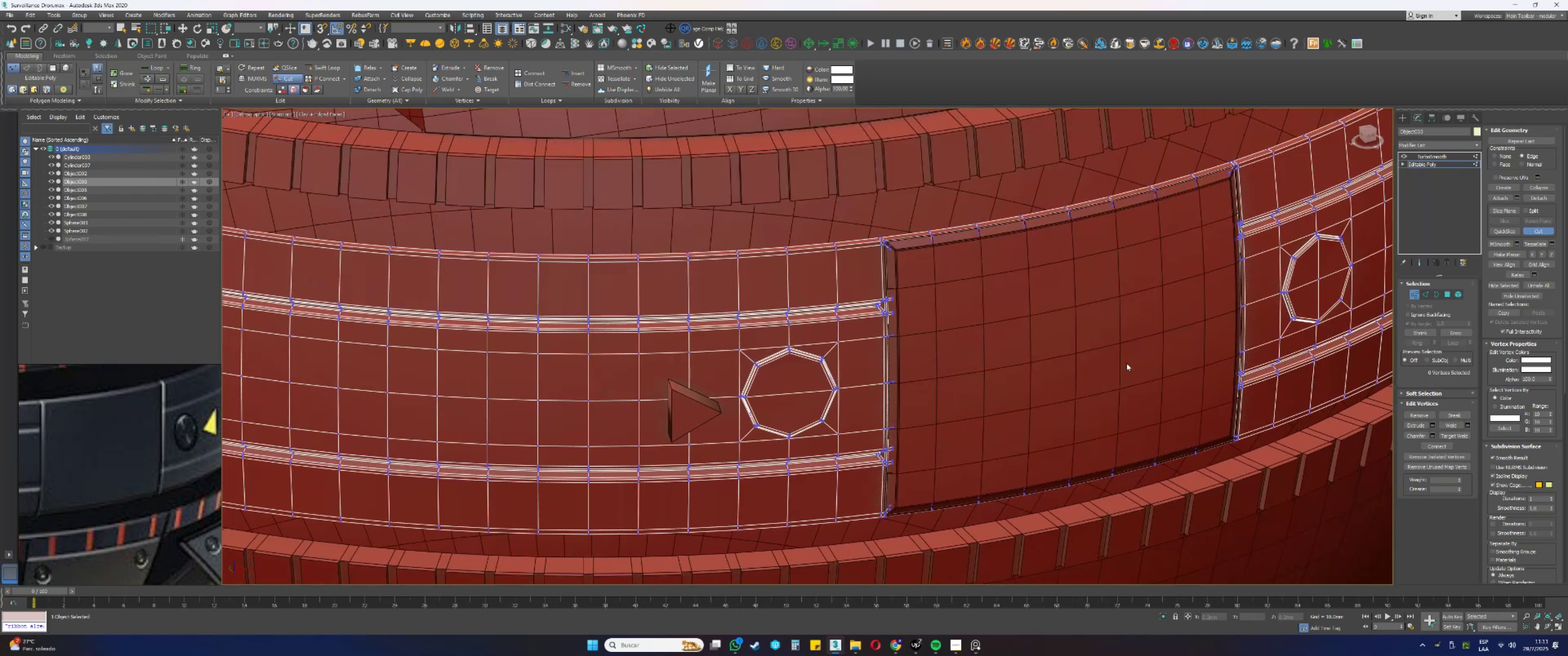 
scroll: coordinate [720, 398], scroll_direction: up, amount: 3.0
 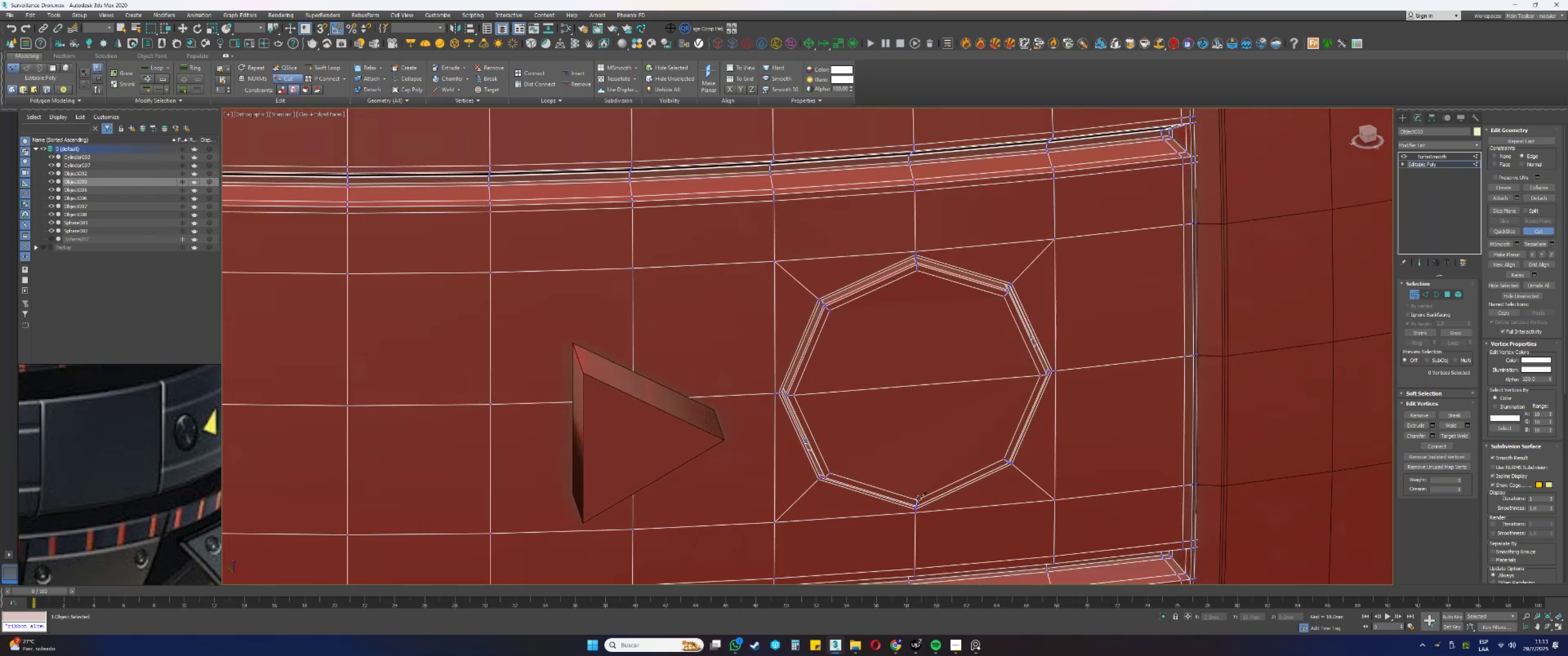 
left_click([918, 497])
 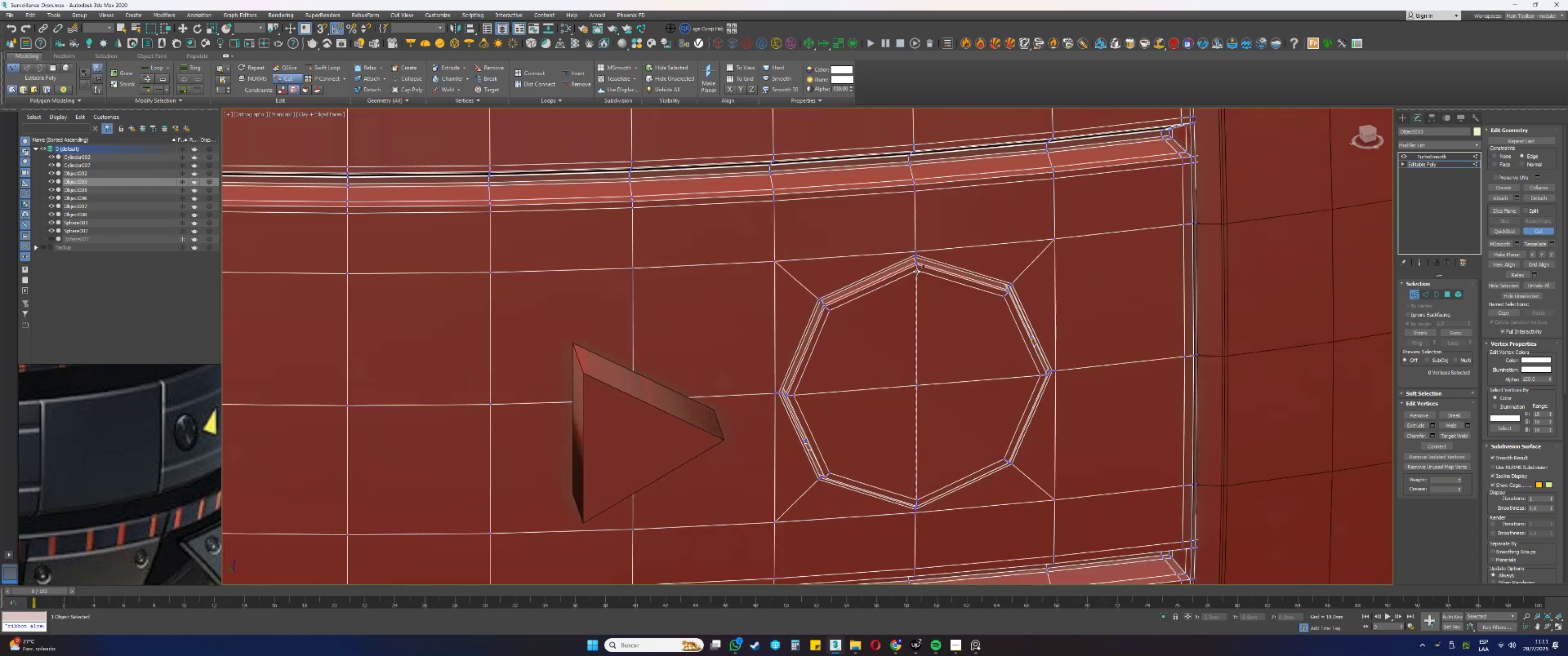 
left_click([916, 271])
 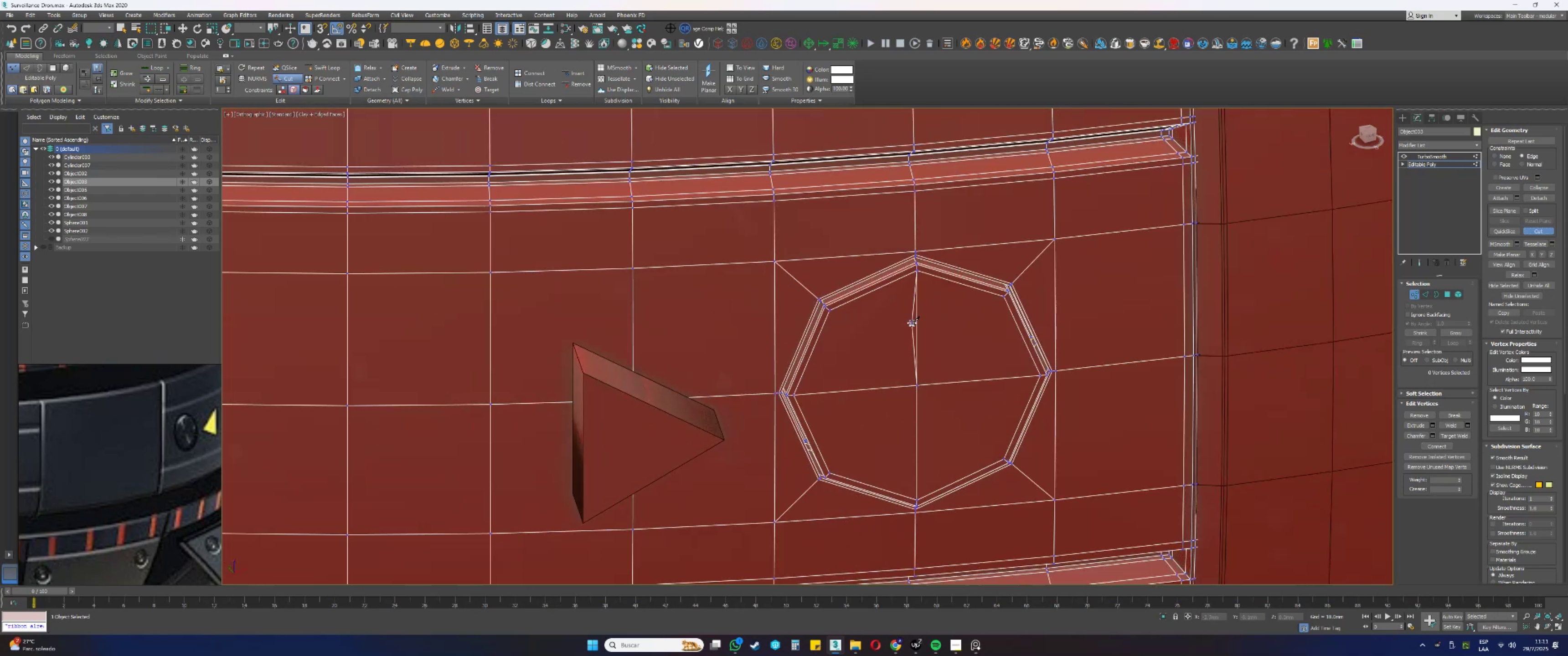 
double_click([908, 359])
 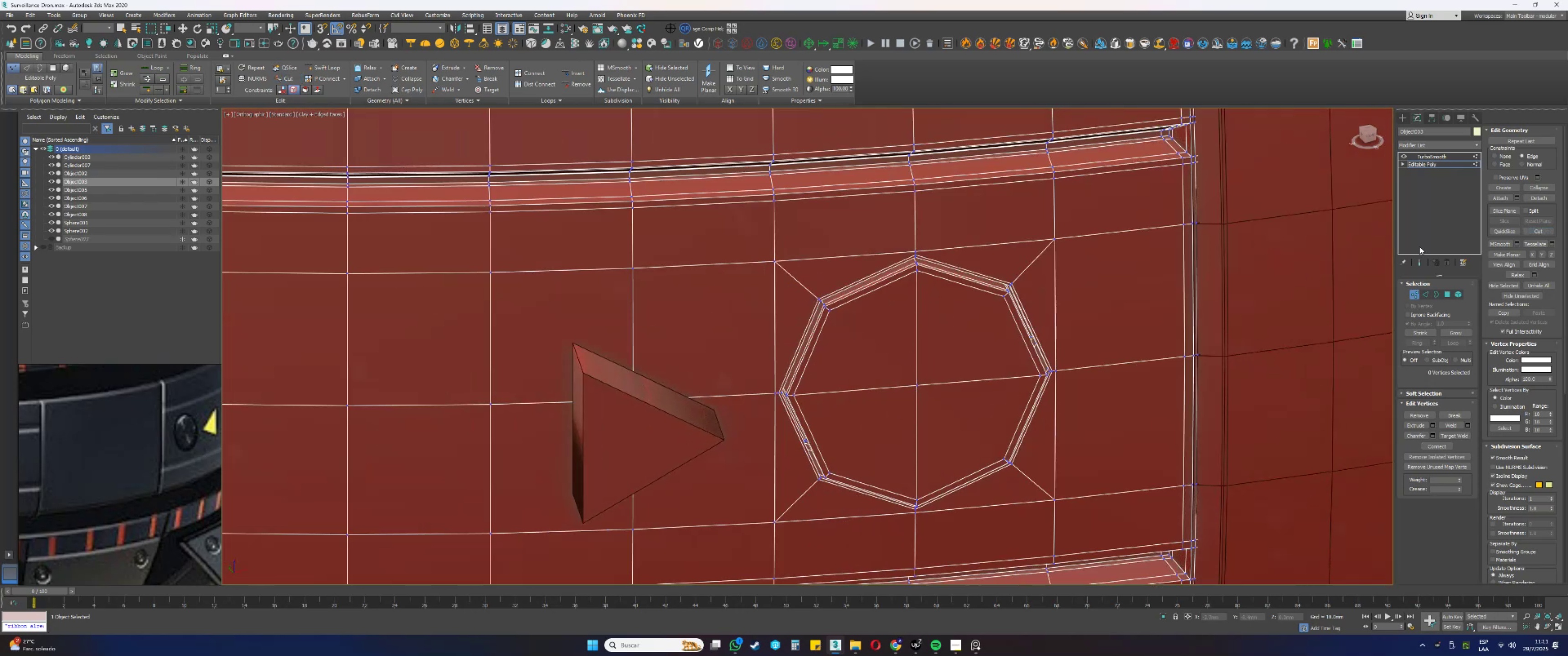 
key(1)
 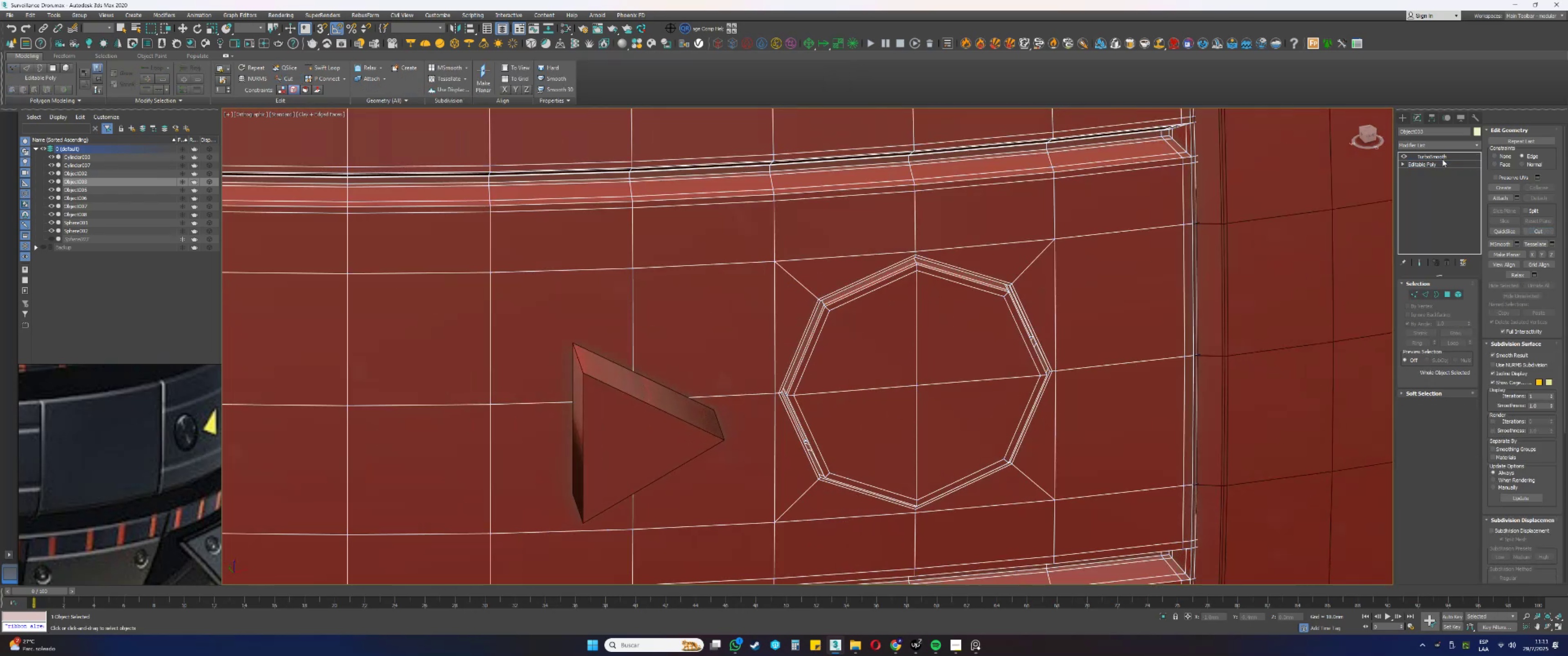 
key(F3)
 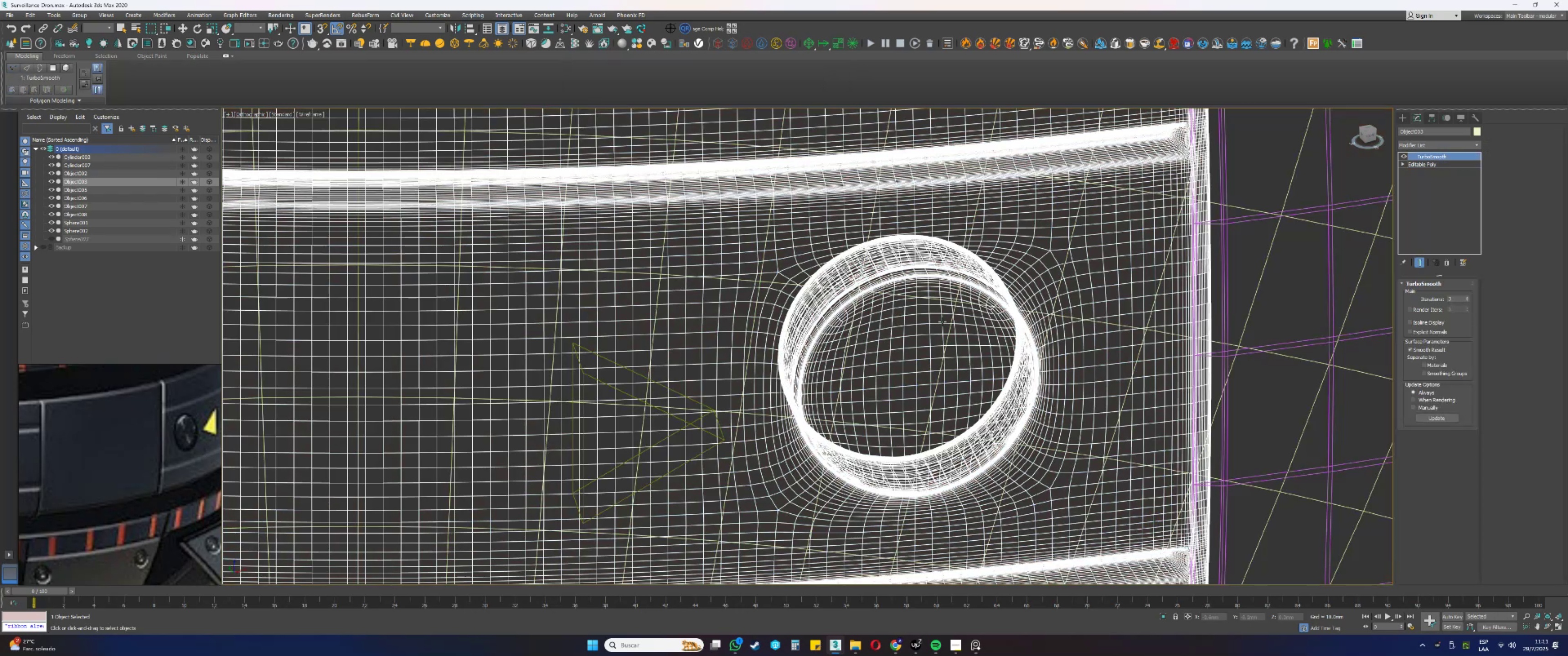 
key(F3)
 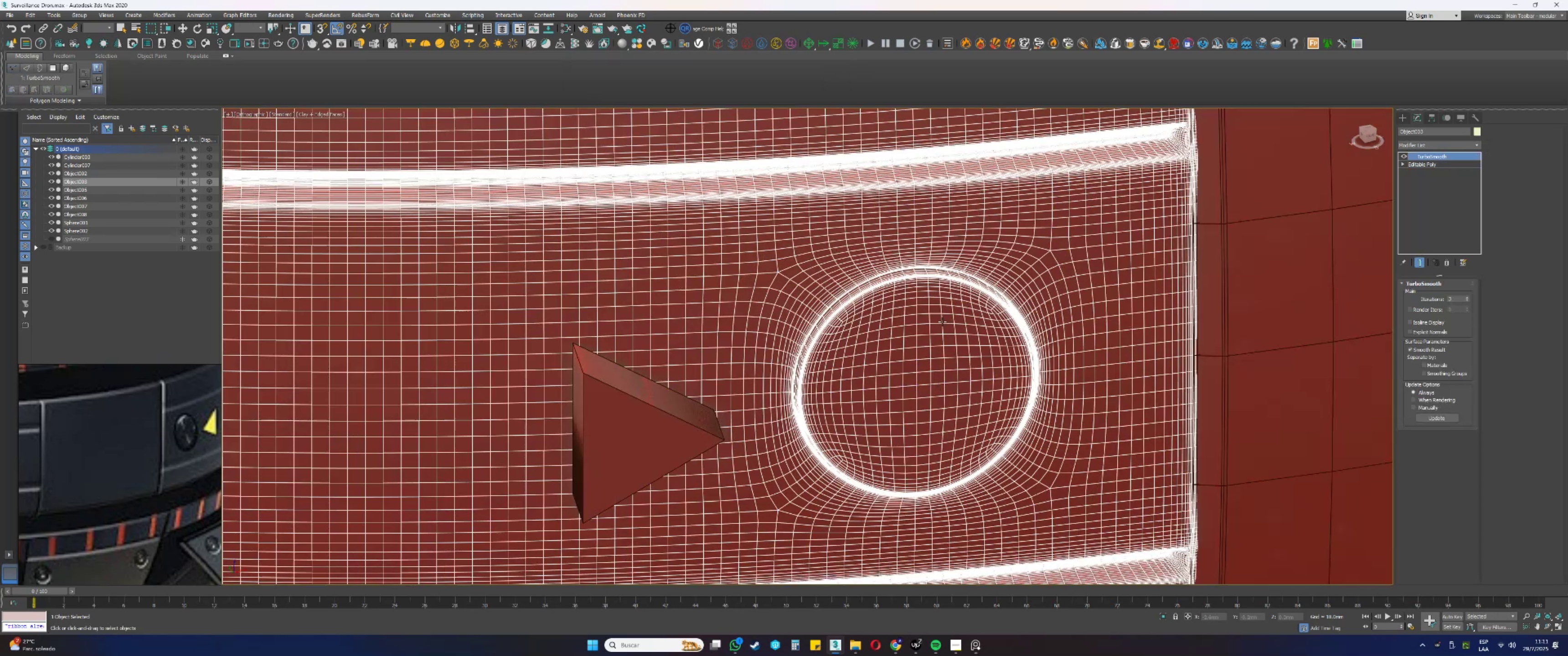 
key(F4)
 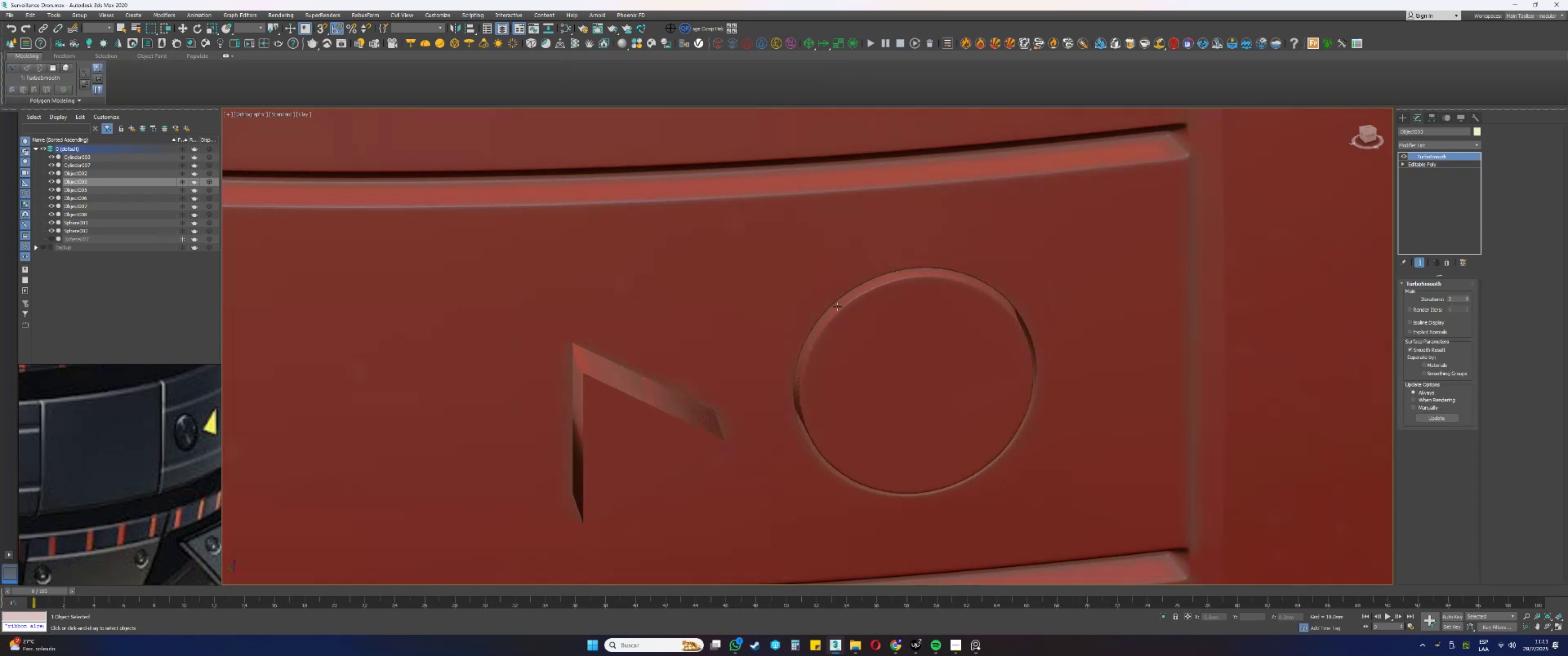 
scroll: coordinate [811, 310], scroll_direction: down, amount: 6.0
 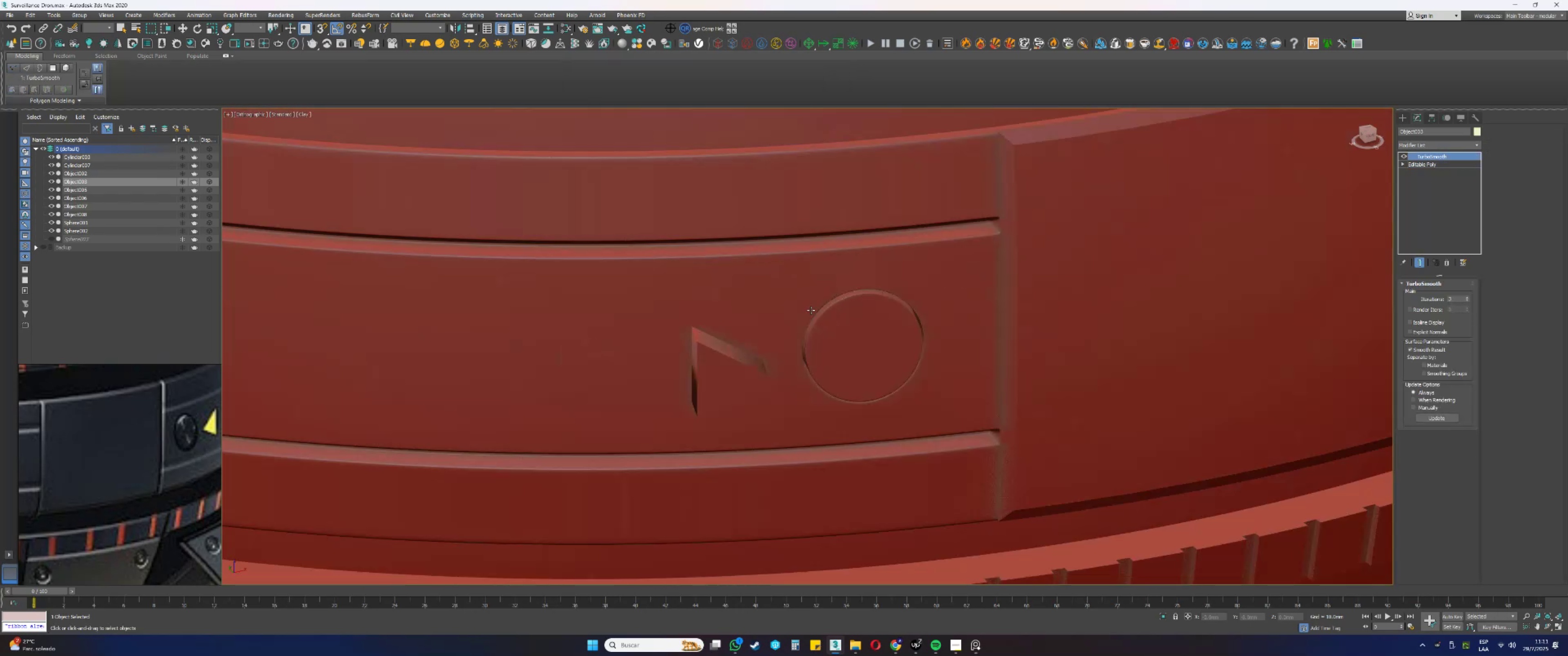 
key(Alt+AltLeft)
 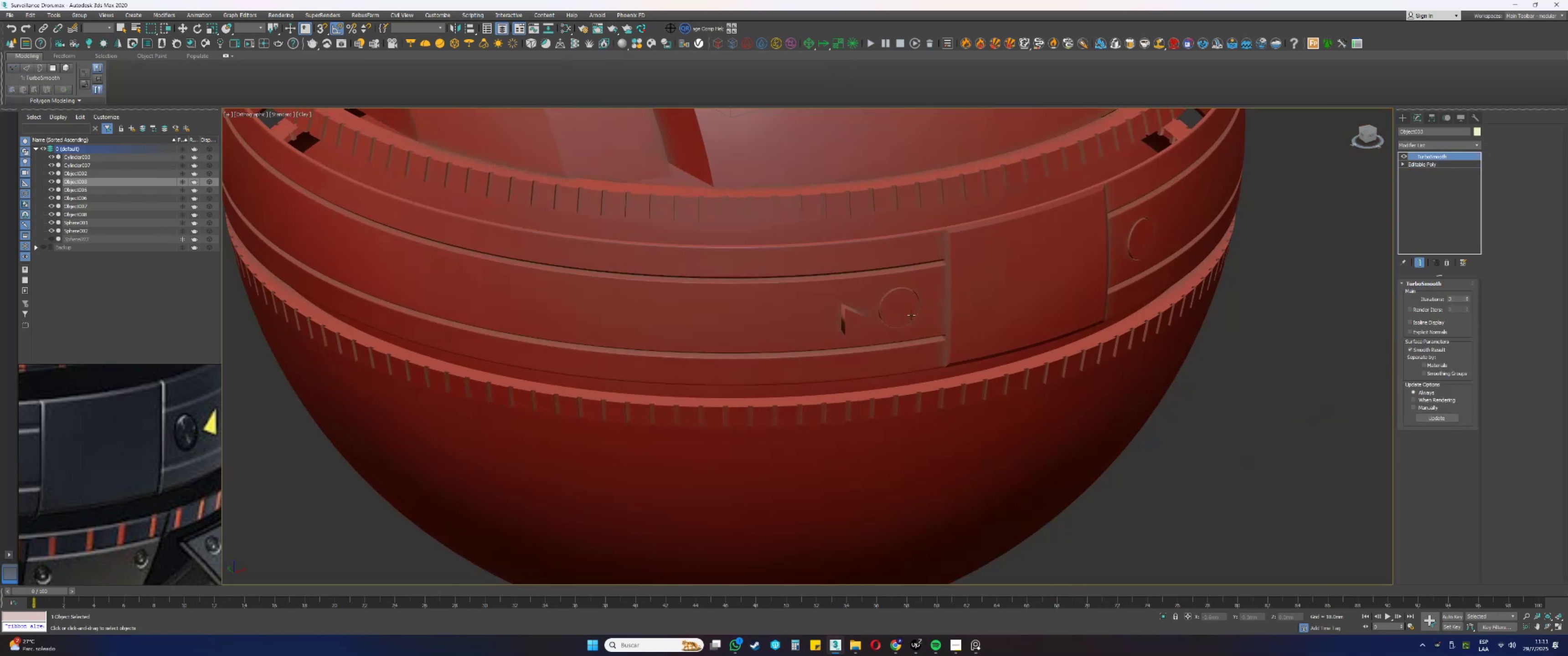 
key(Alt+AltLeft)
 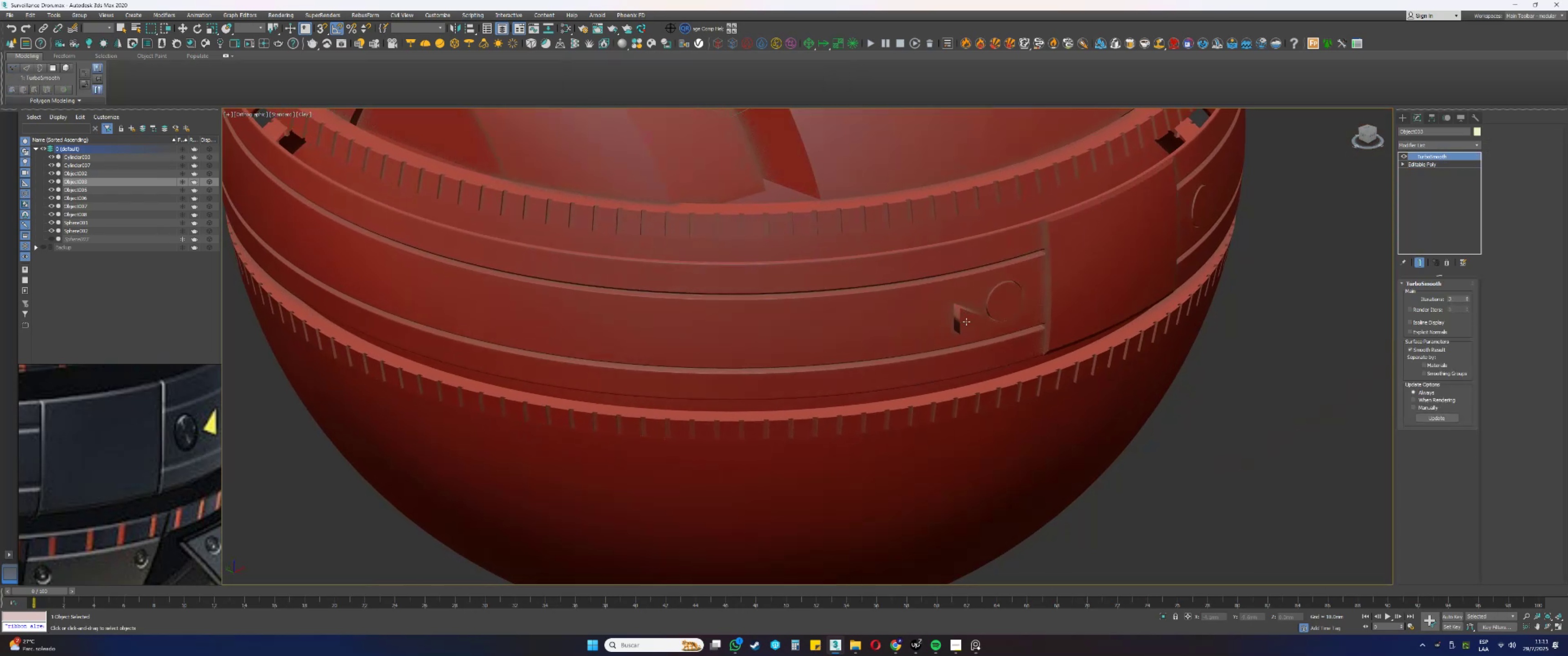 
scroll: coordinate [982, 312], scroll_direction: up, amount: 4.0
 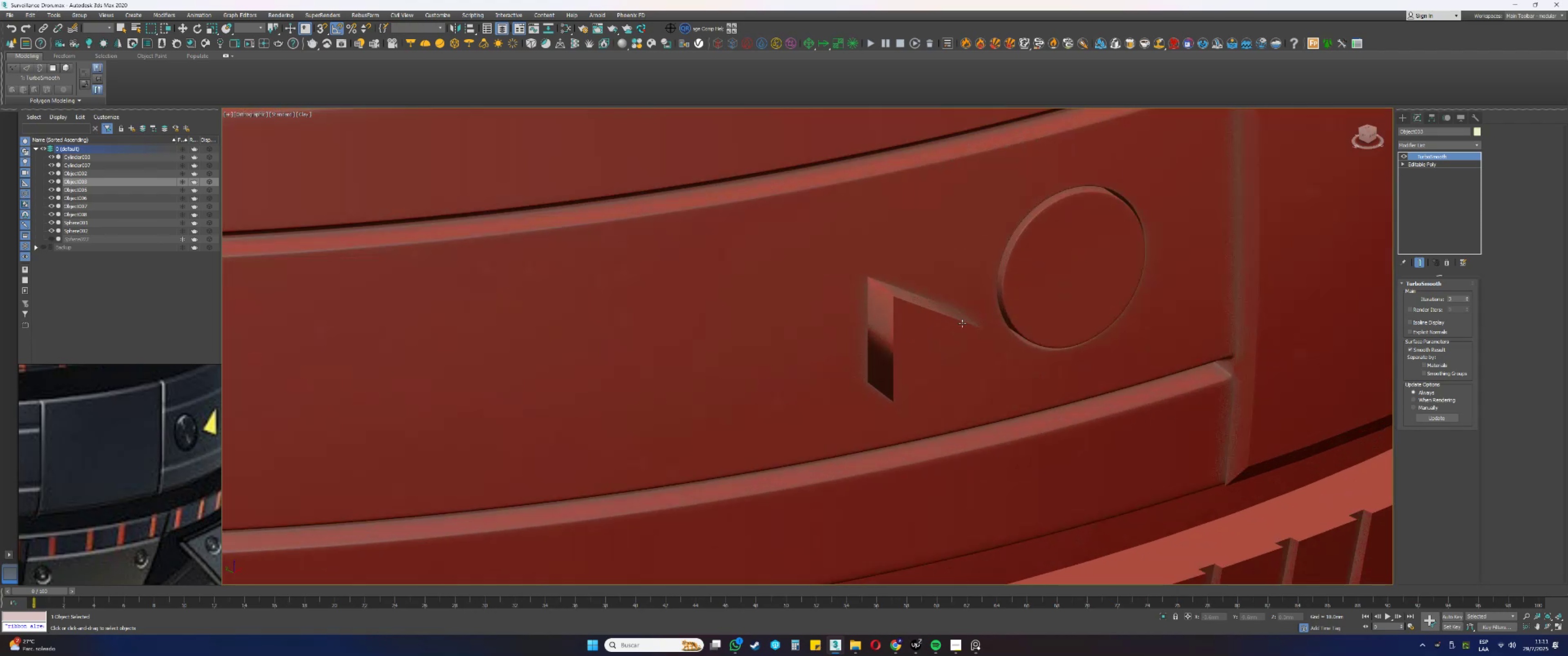 
left_click([943, 325])
 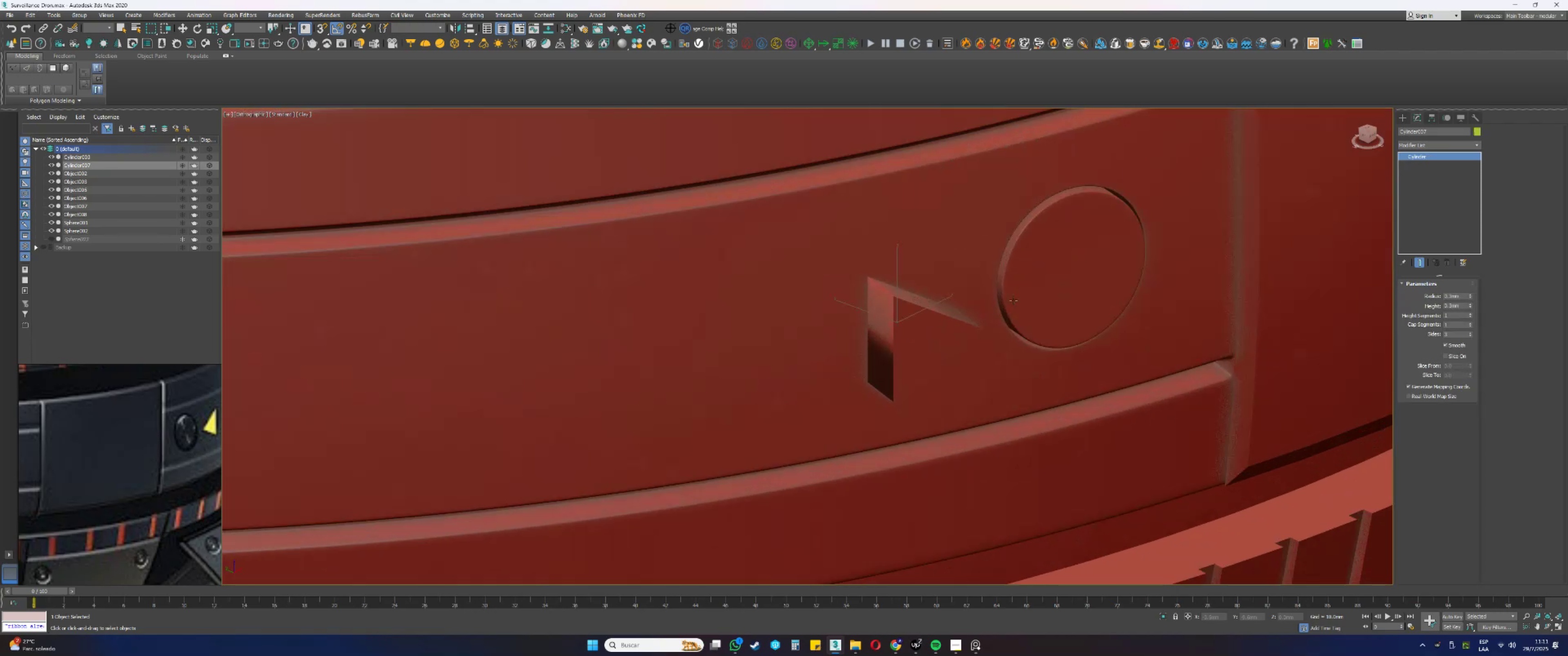 
hold_key(key=AltLeft, duration=1.53)
 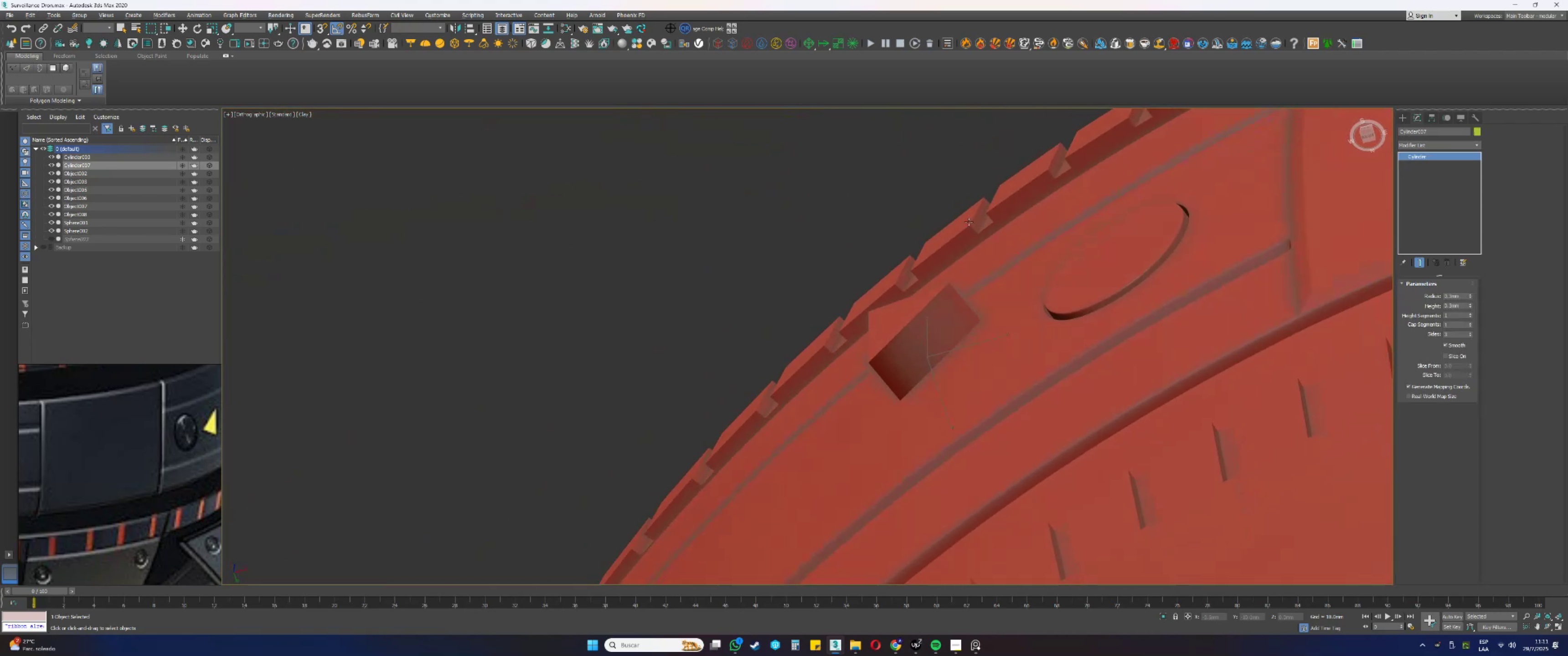 
hold_key(key=AltLeft, duration=0.72)
 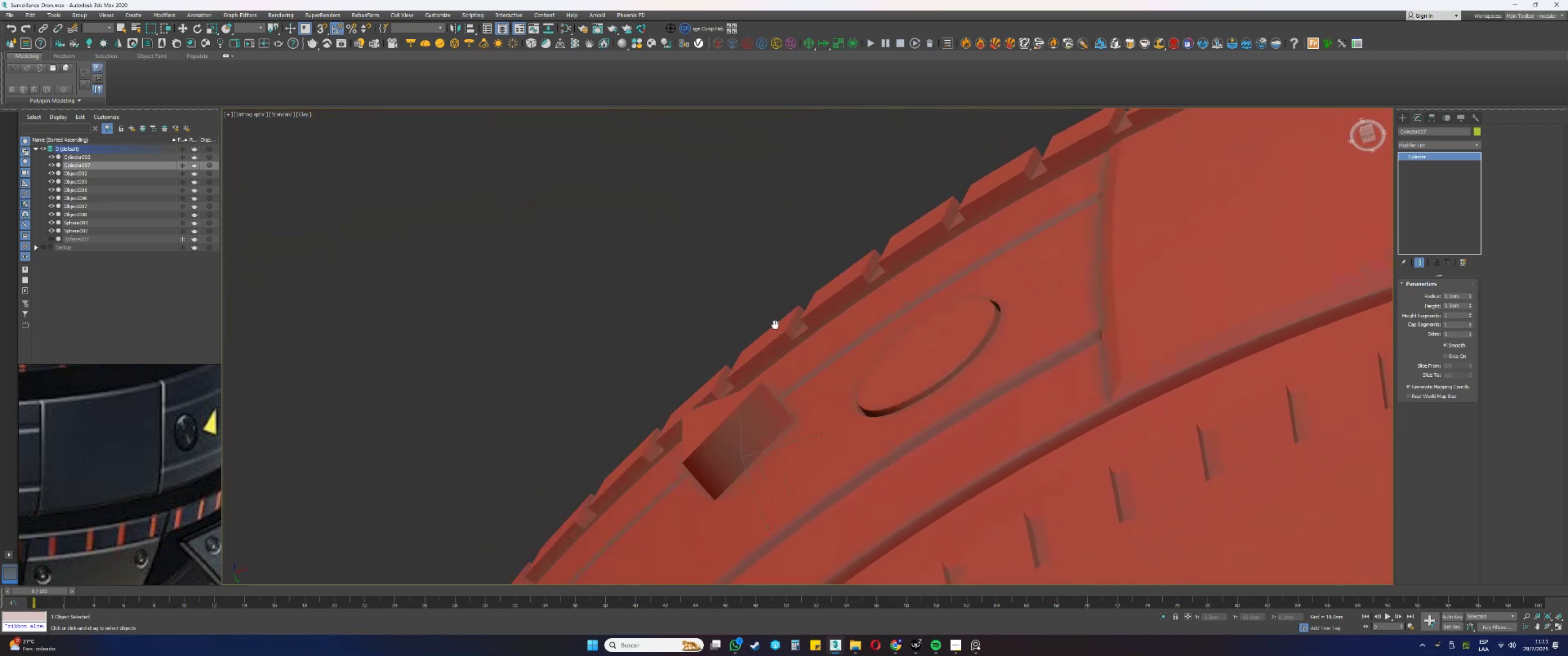 
key(F4)
 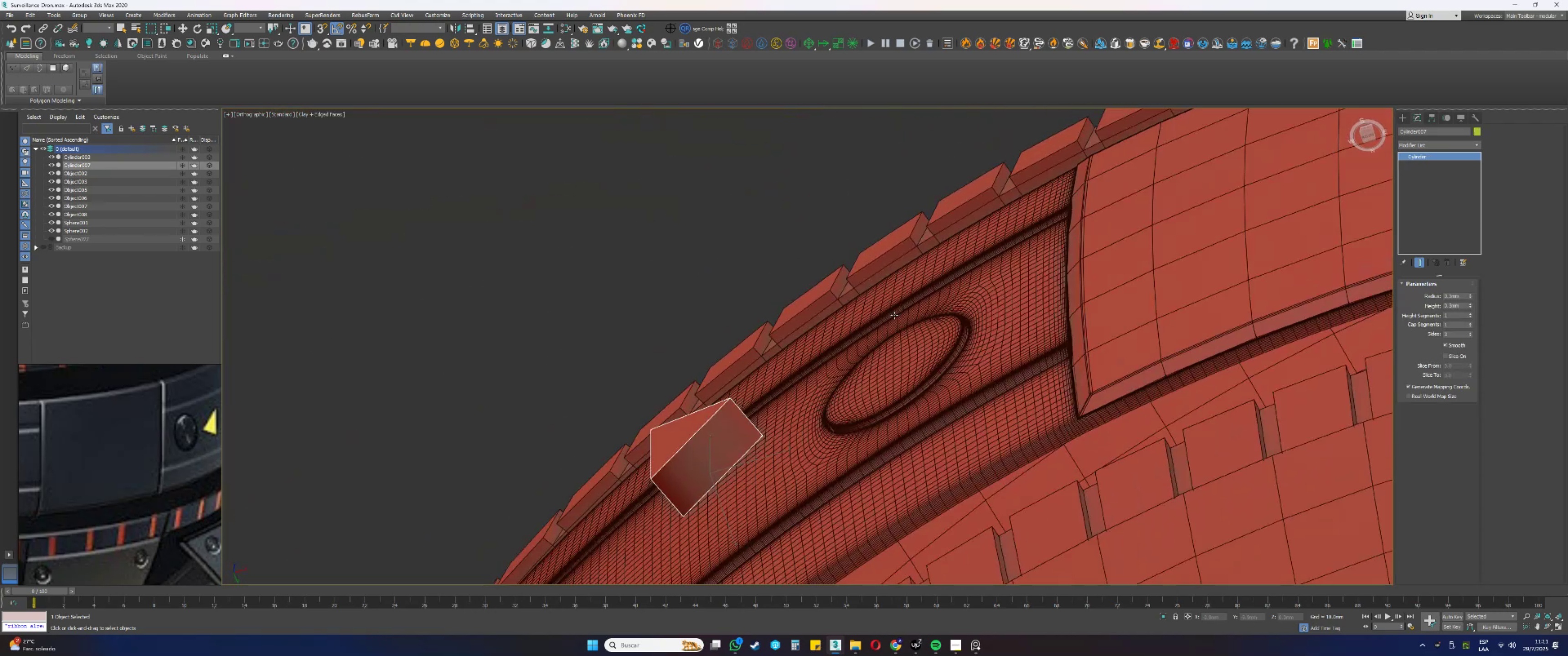 
key(F4)
 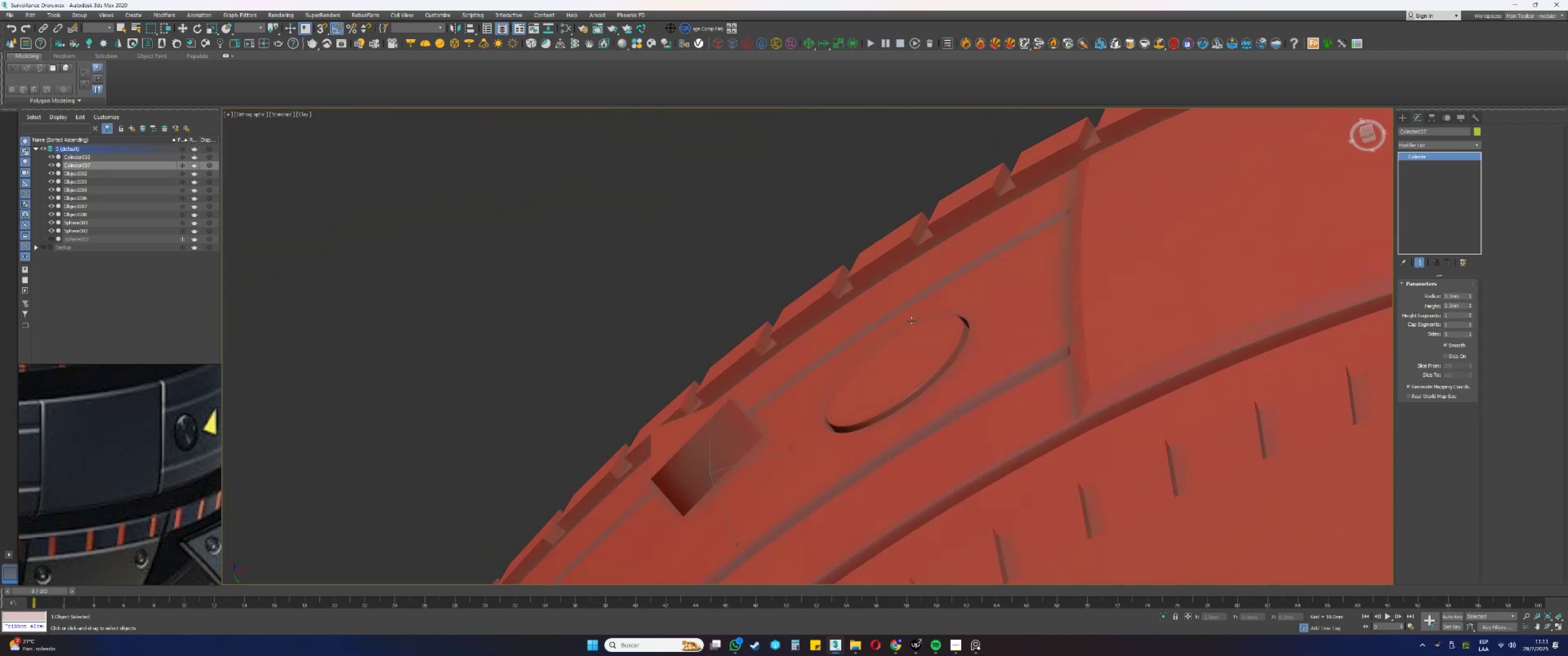 
hold_key(key=AltLeft, duration=1.53)
 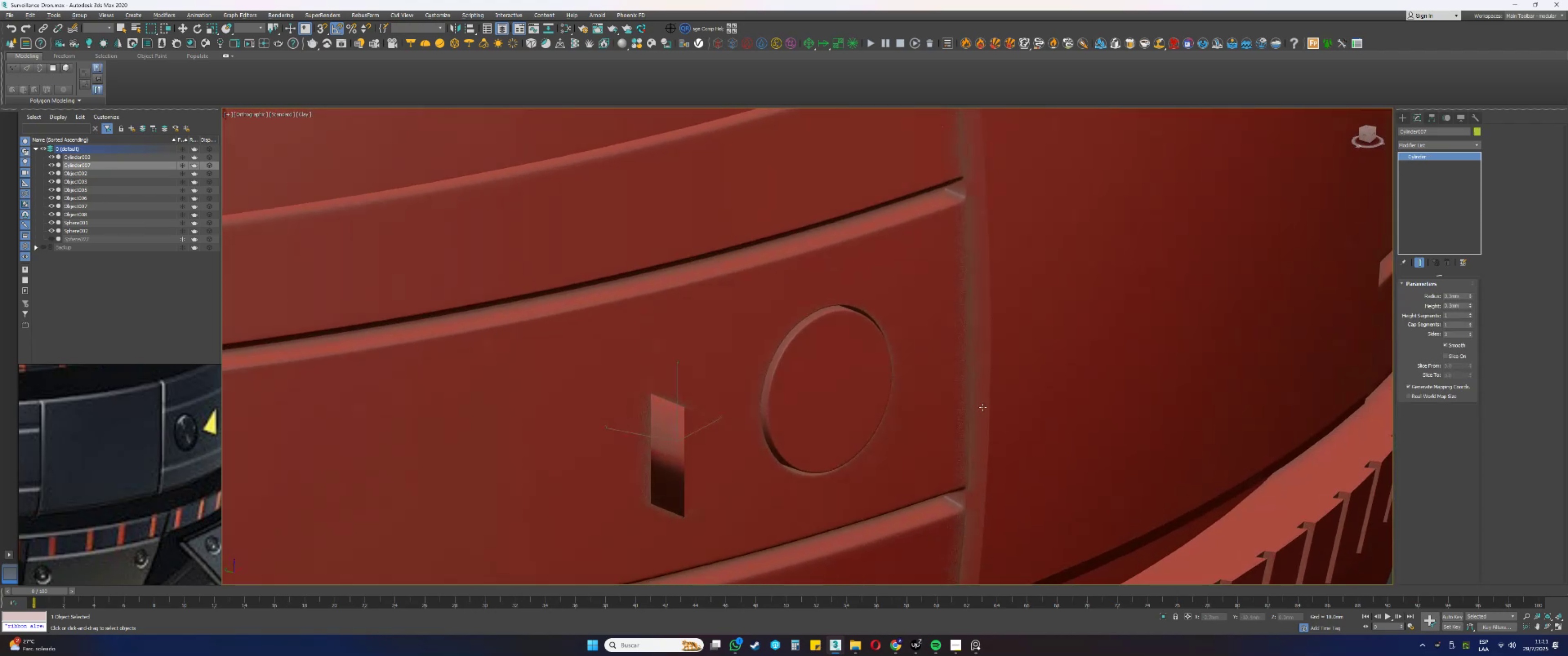 
hold_key(key=AltLeft, duration=0.68)
 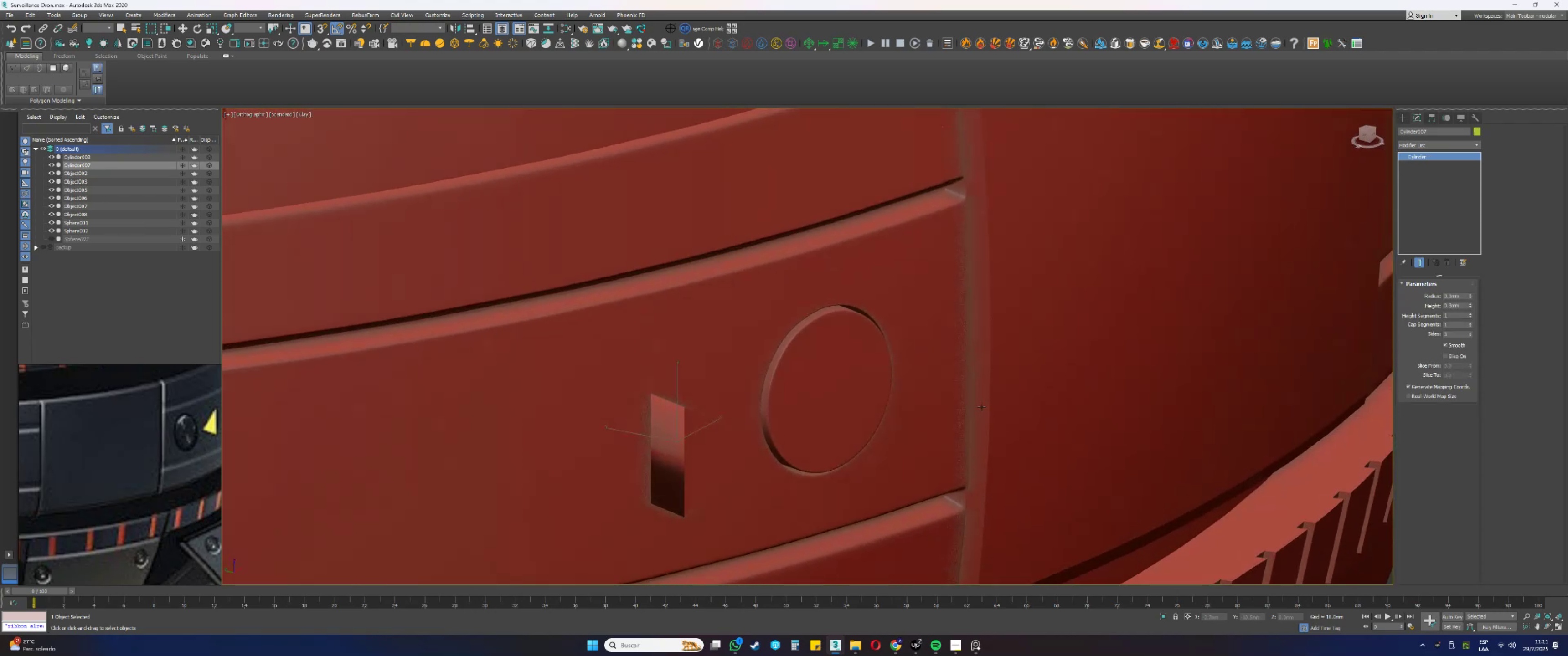 
key(F4)
 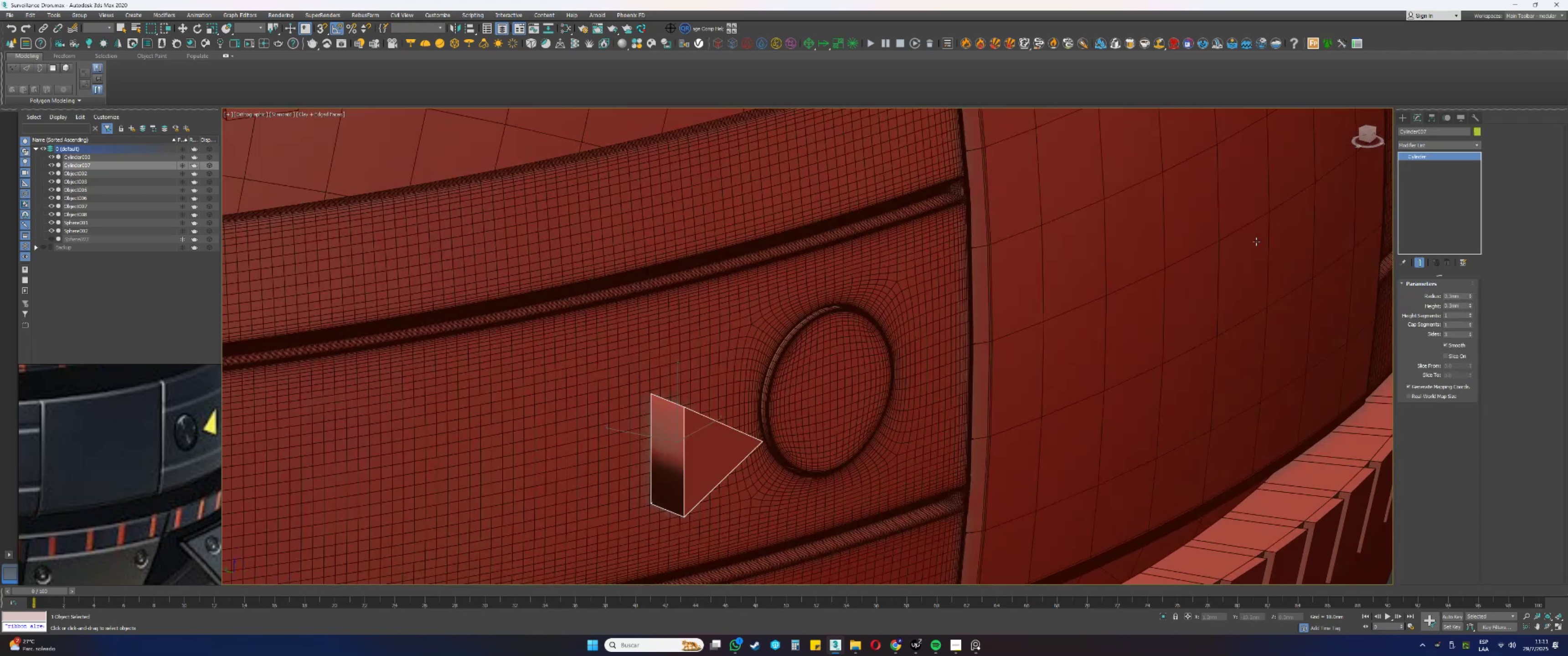 
left_click([937, 334])
 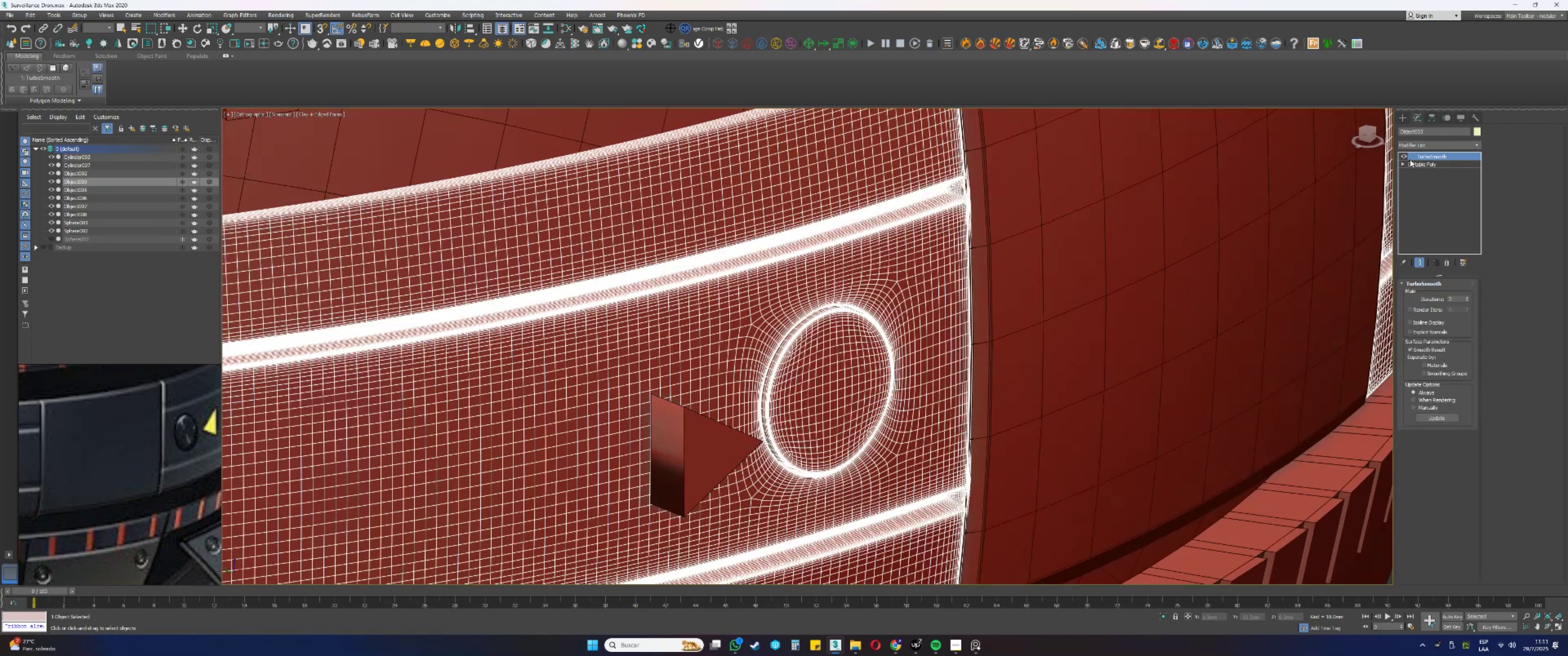 
left_click([1405, 157])
 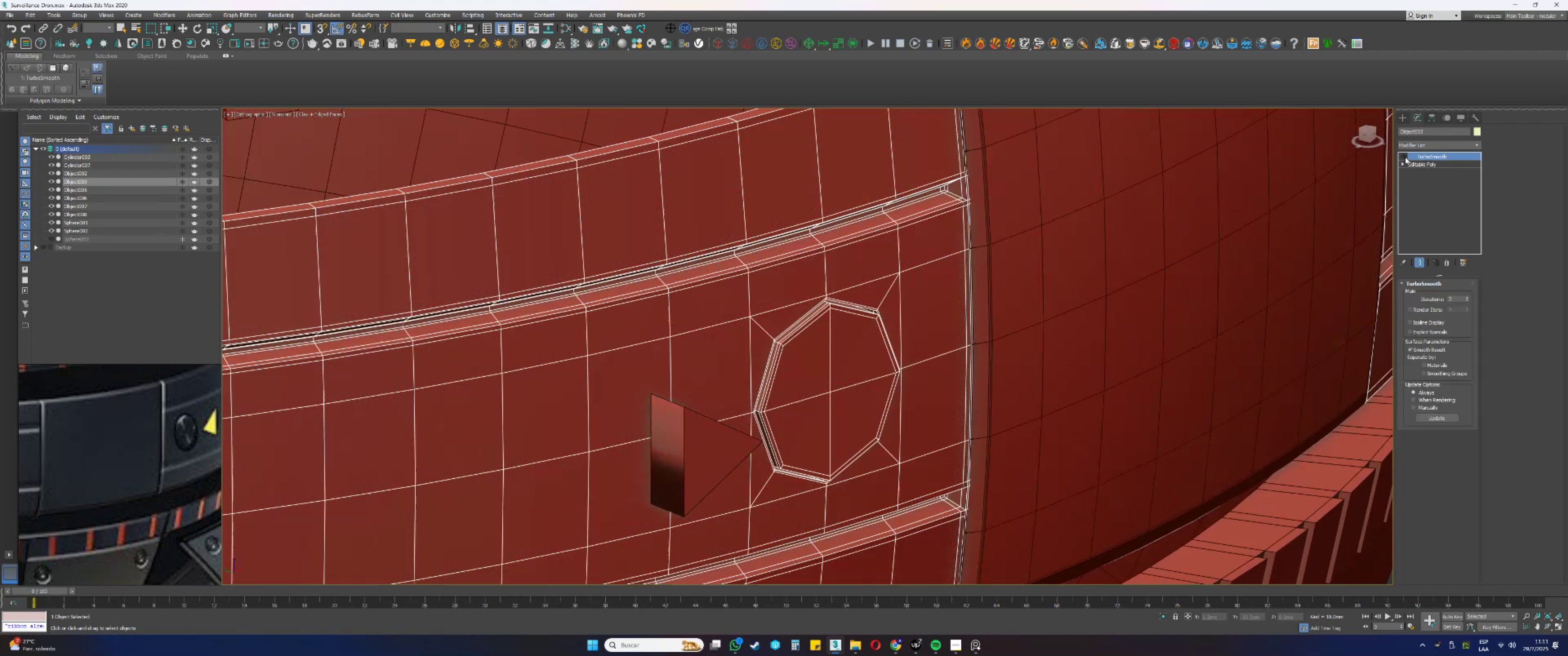 
key(F4)
 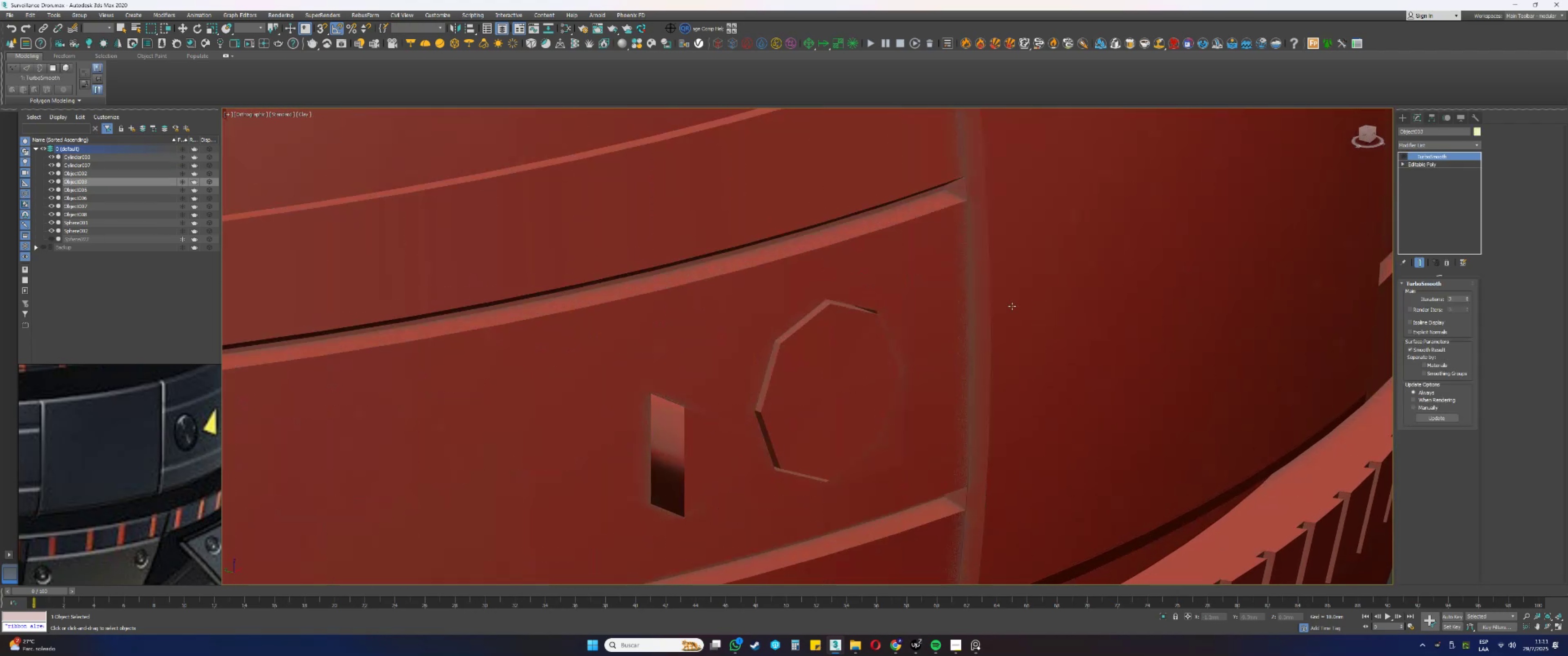 
scroll: coordinate [853, 367], scroll_direction: down, amount: 8.0
 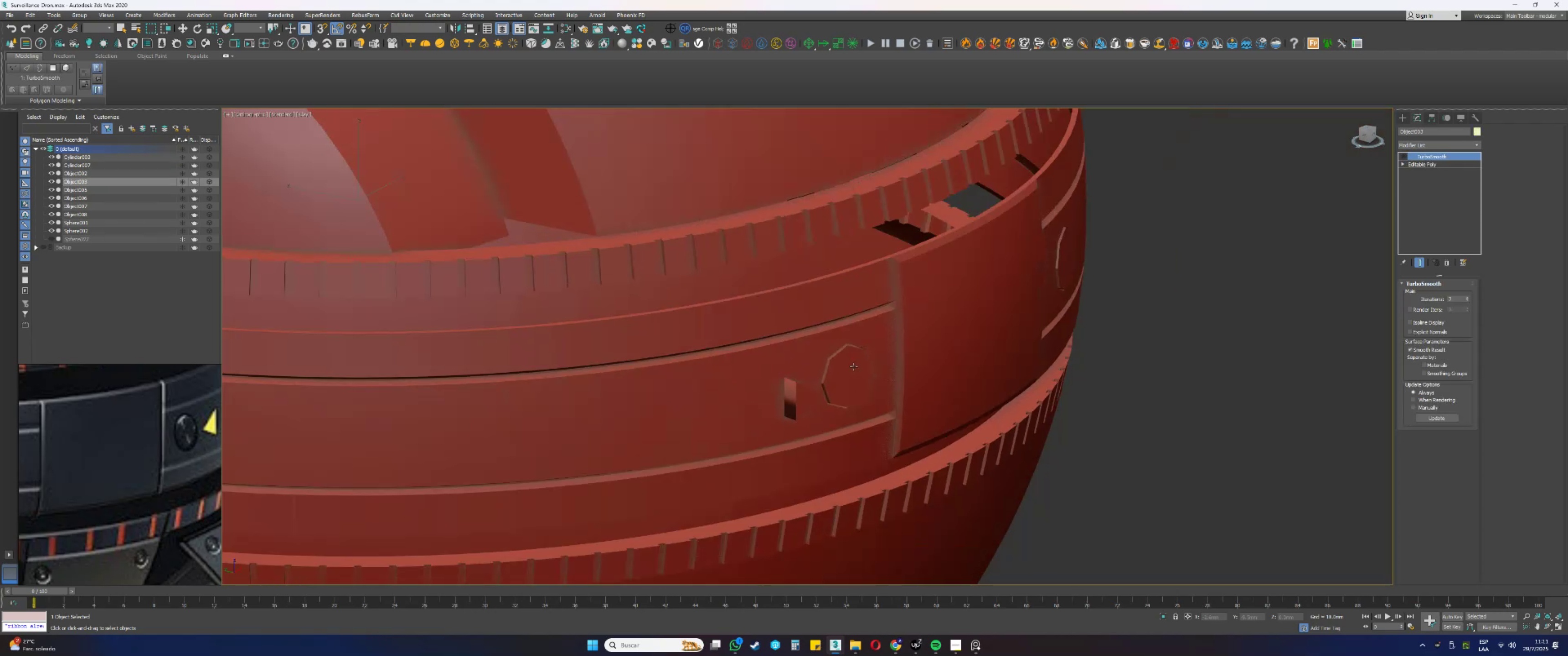 
hold_key(key=AltLeft, duration=0.33)
 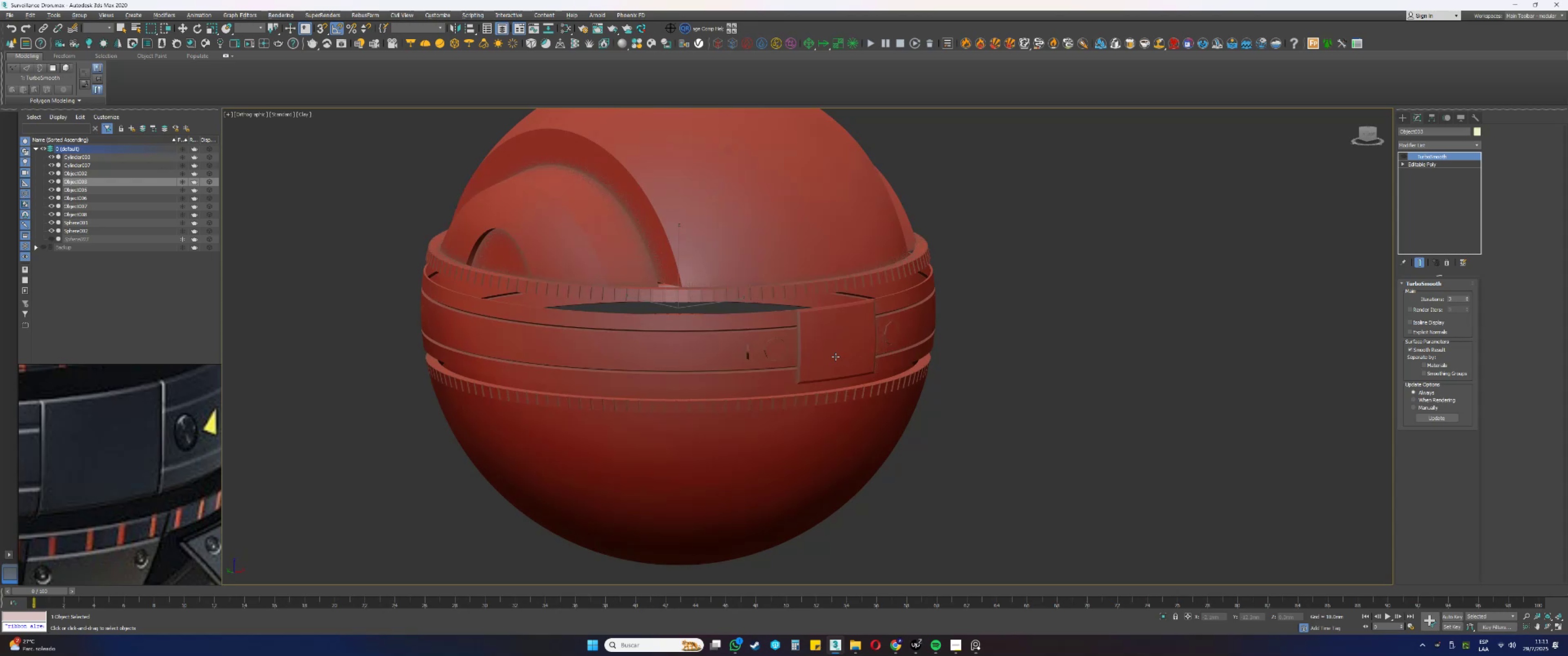 
scroll: coordinate [824, 323], scroll_direction: up, amount: 2.0
 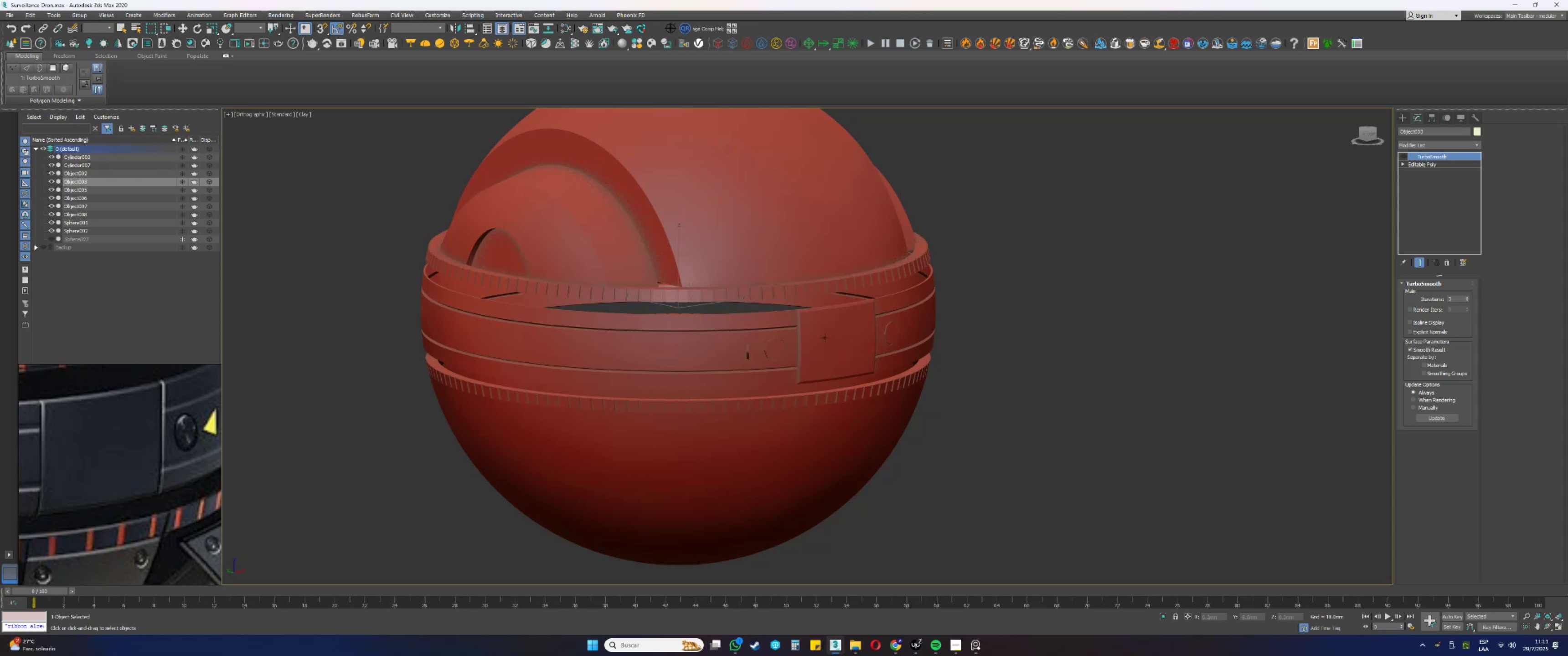 
key(F4)
 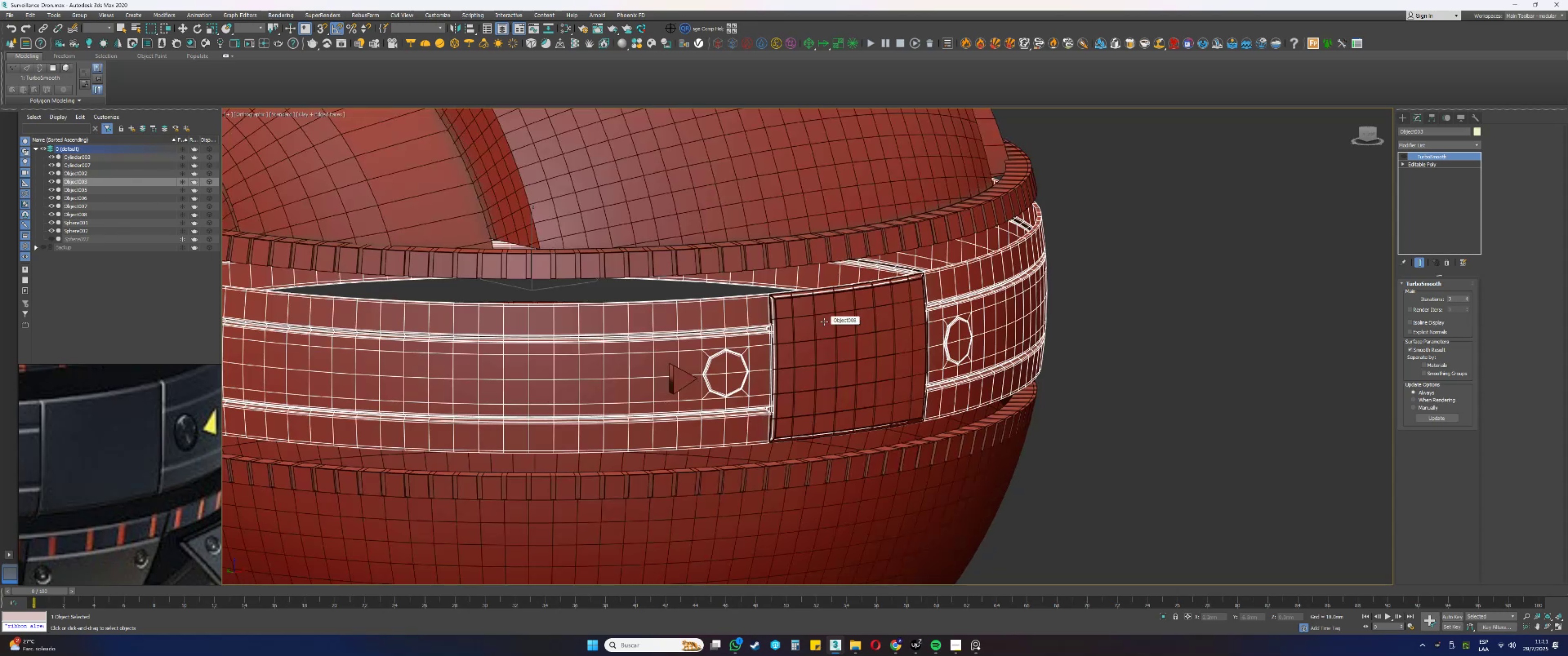 
key(Control+S)
 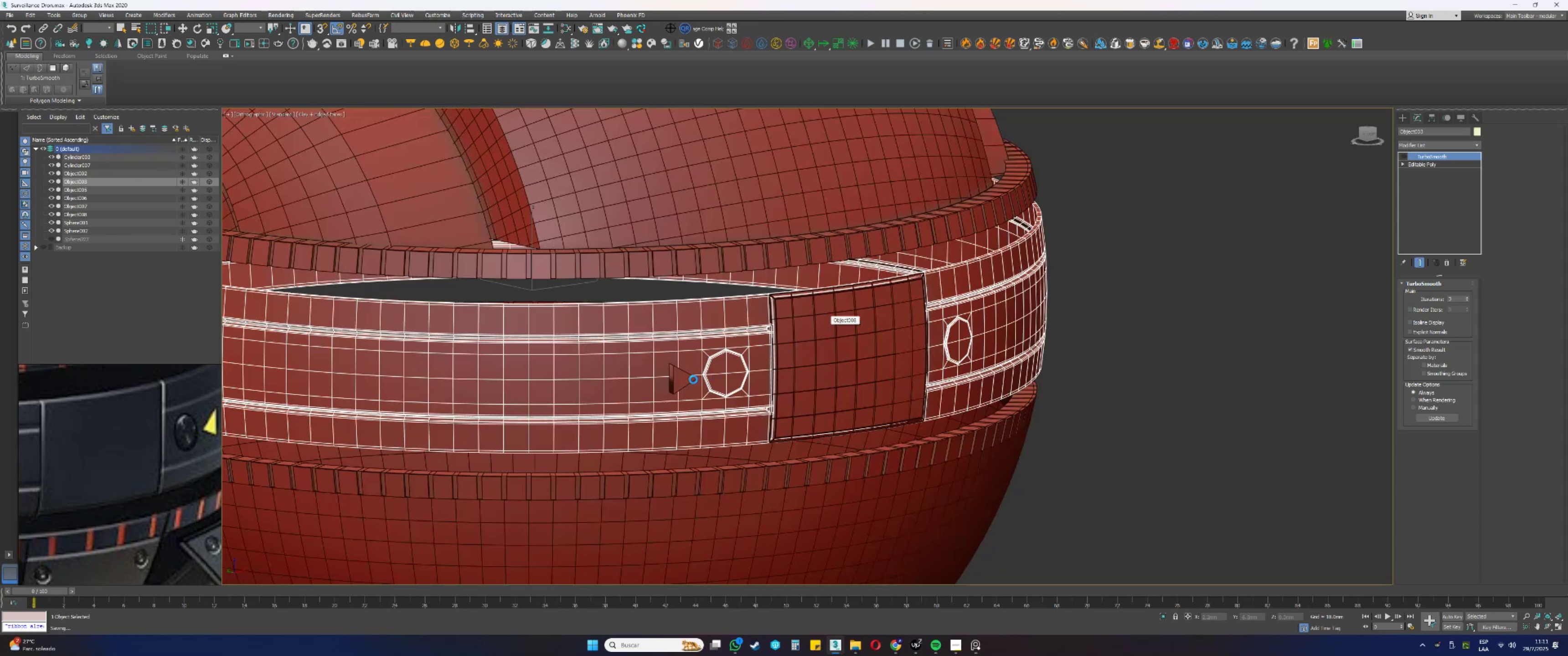 
wait(10.69)
 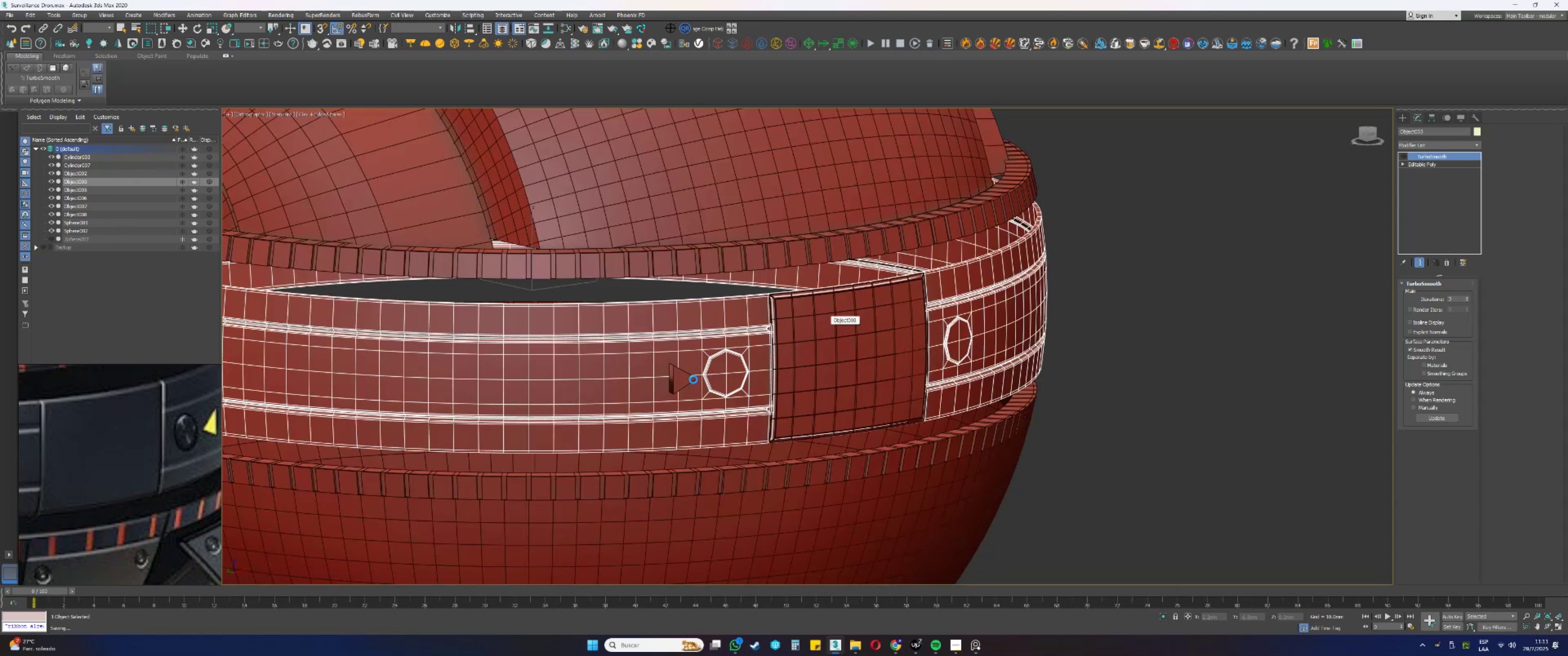 
scroll: coordinate [677, 379], scroll_direction: up, amount: 4.0
 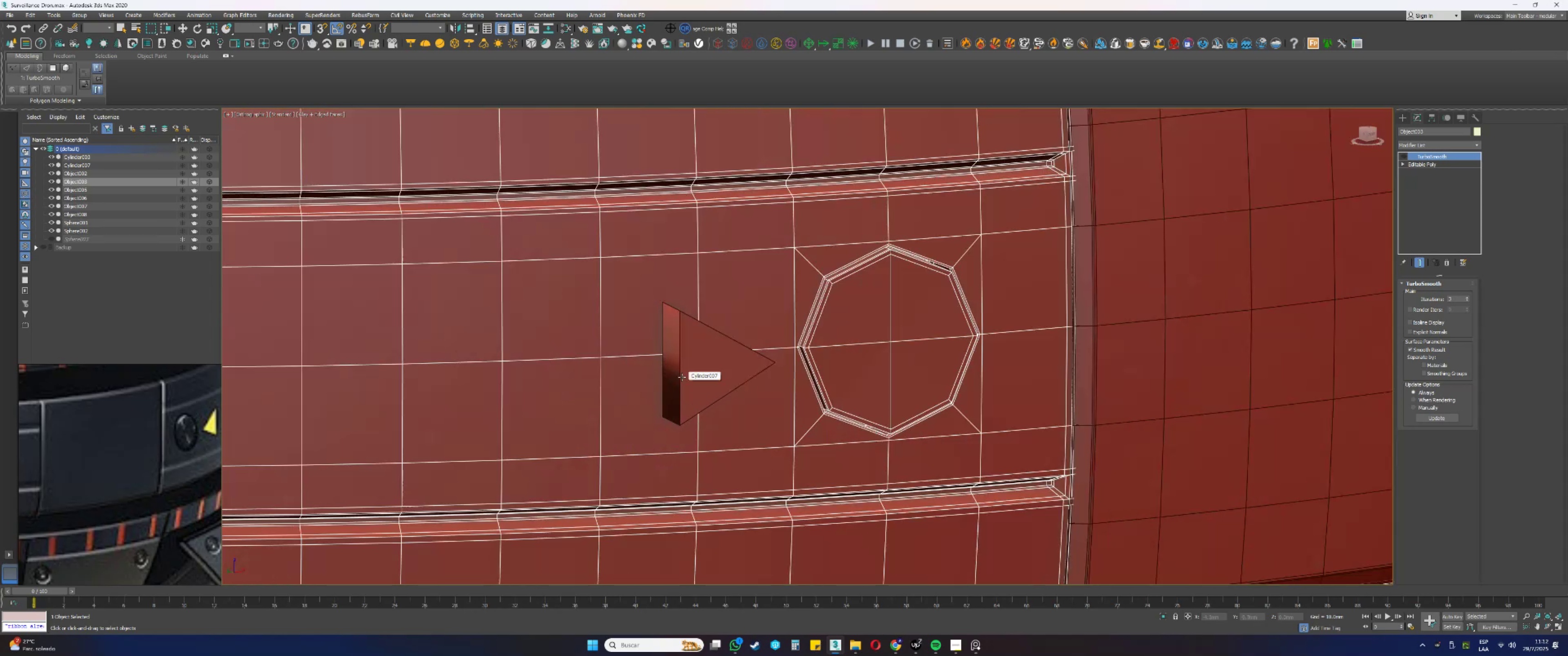 
left_click([682, 377])
 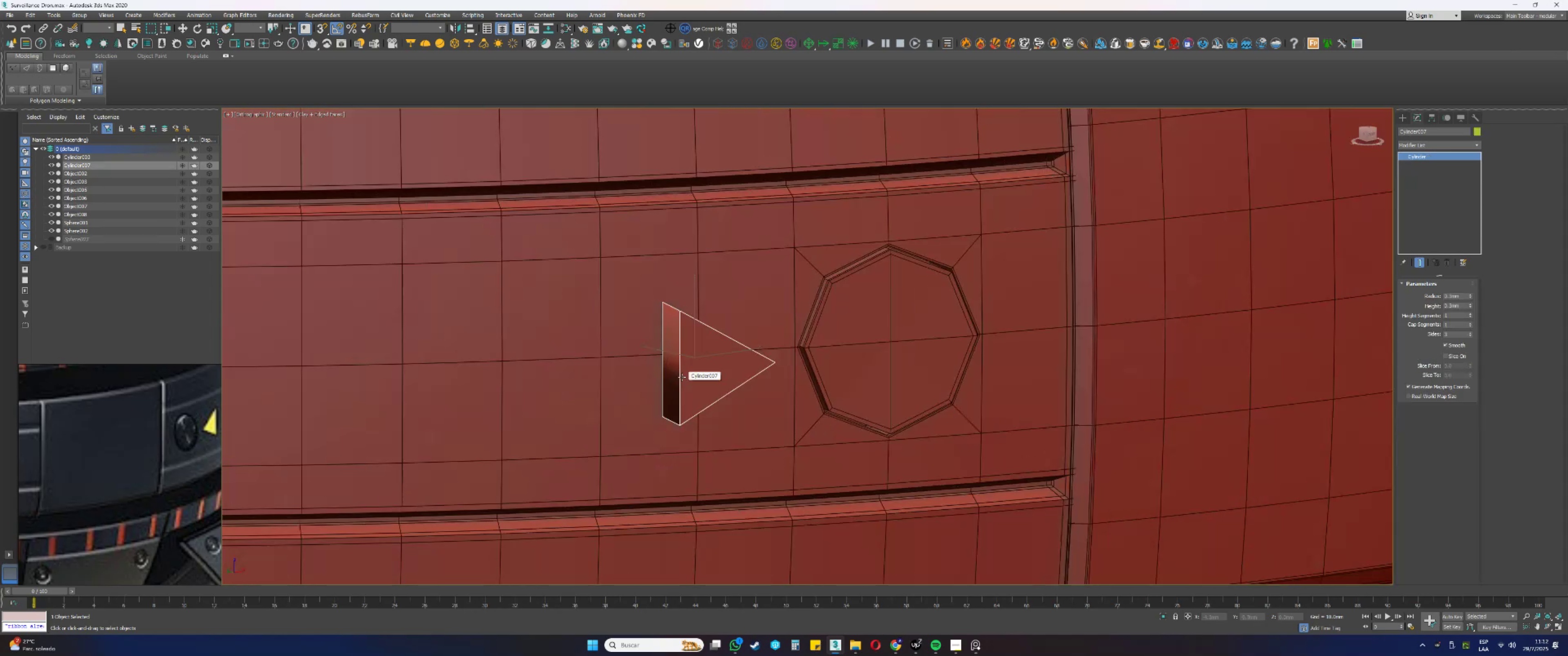 
hold_key(key=AltLeft, duration=0.54)
 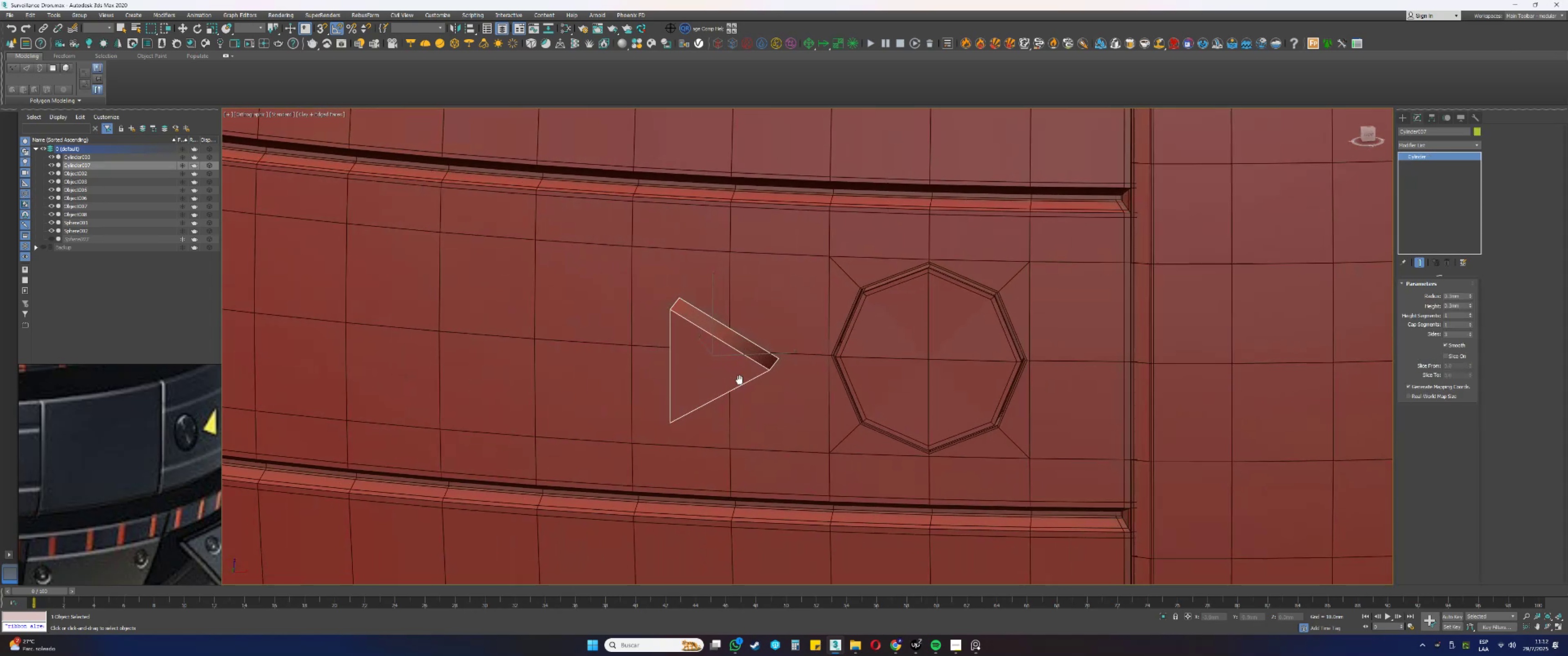 
key(Alt+AltLeft)
 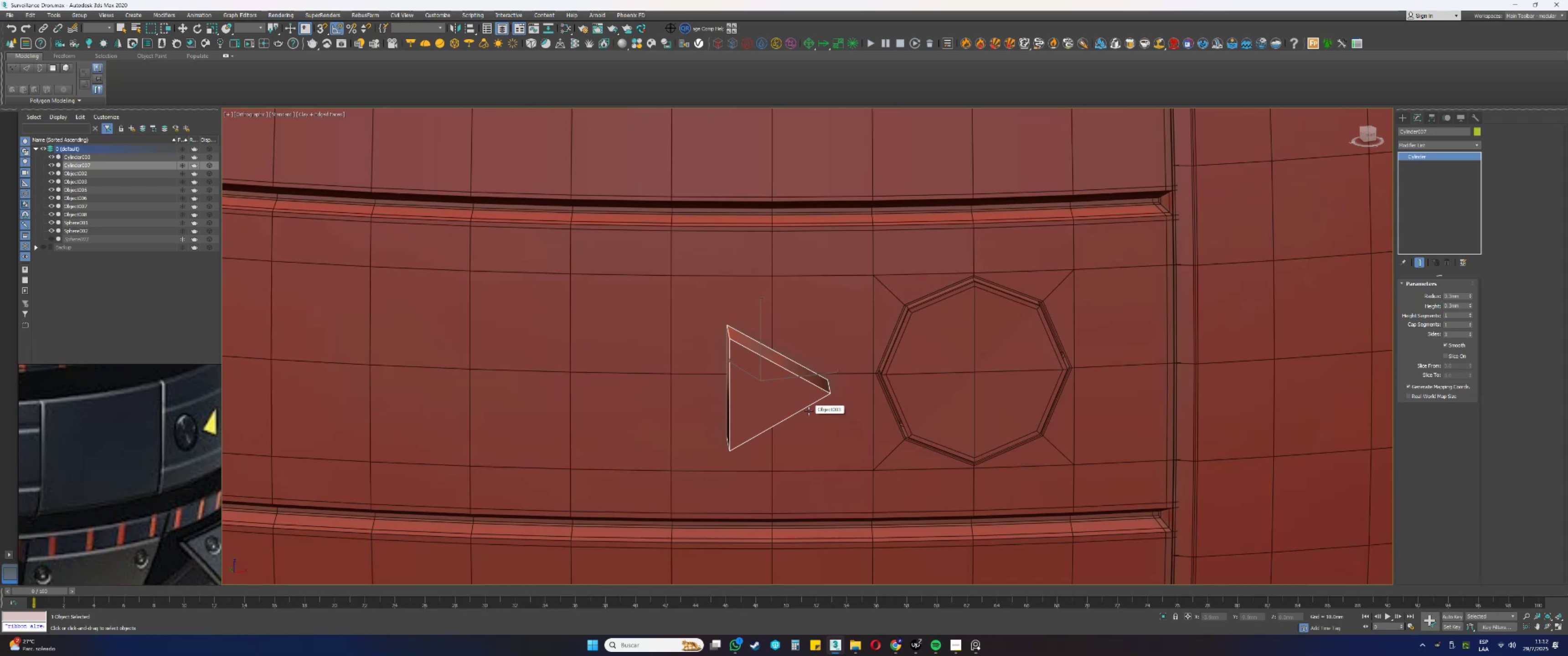 
wait(10.95)
 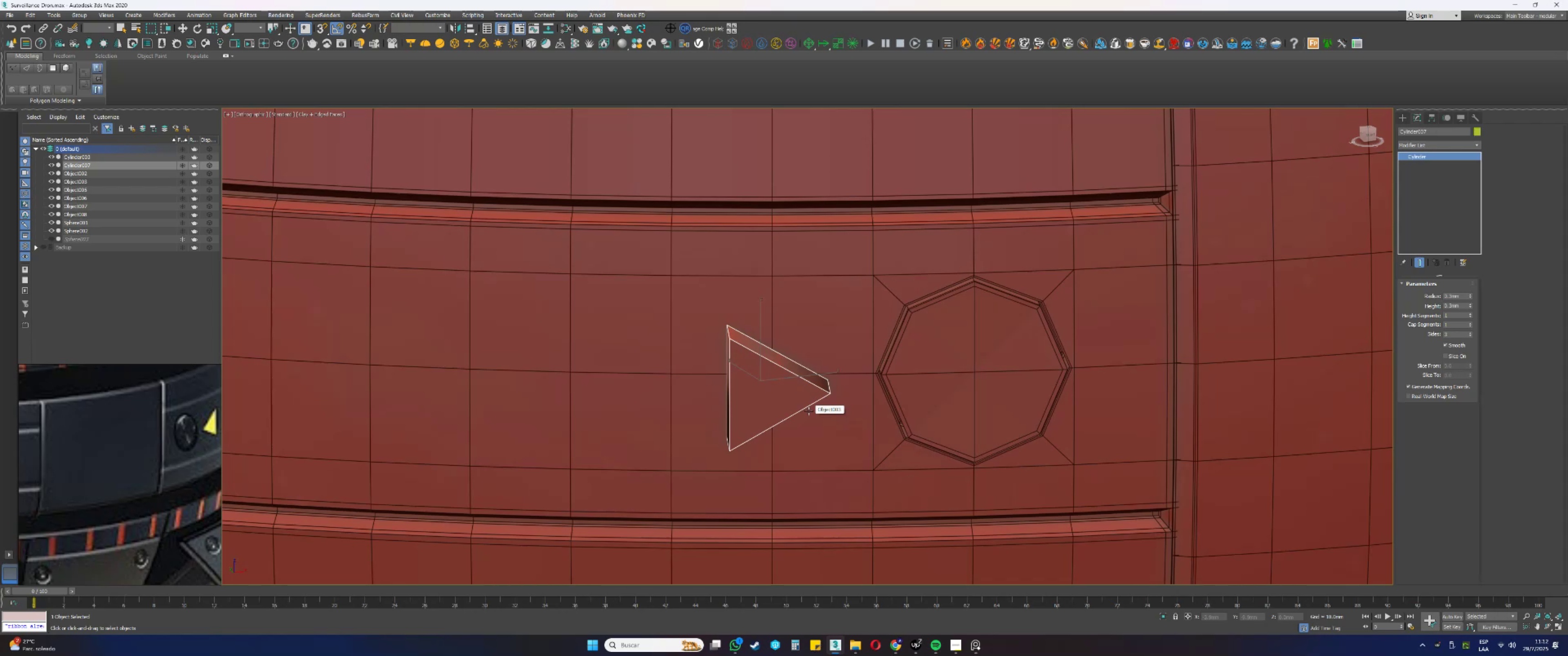 
scroll: coordinate [806, 410], scroll_direction: down, amount: 9.0
 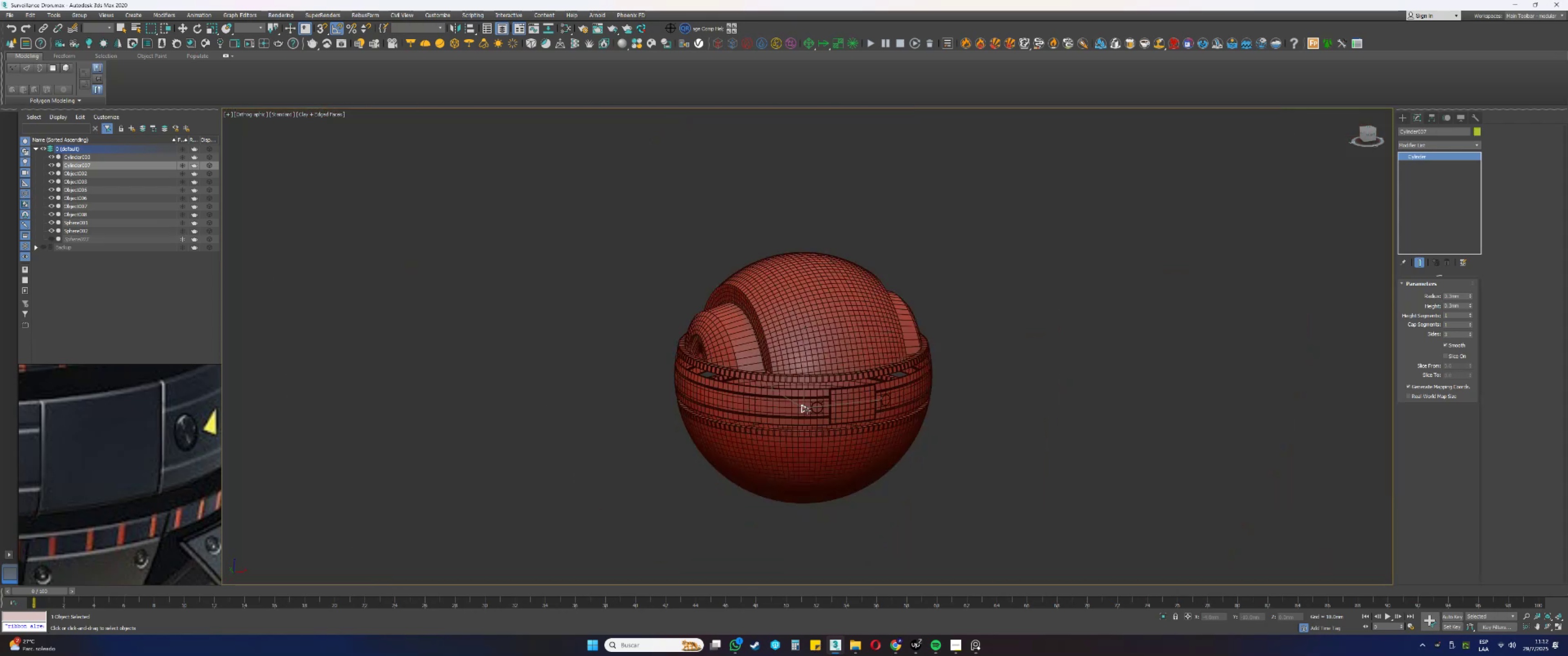 
scroll: coordinate [813, 409], scroll_direction: up, amount: 3.0
 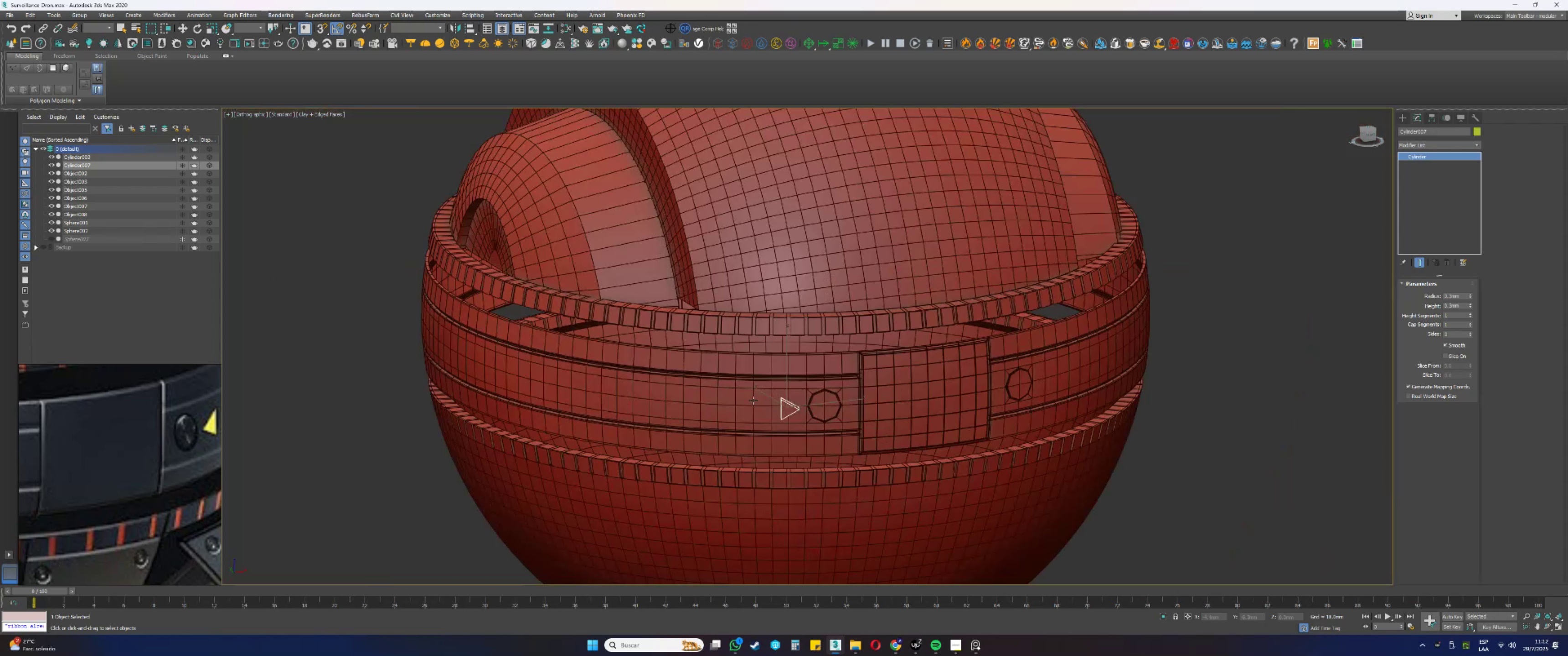 
left_click([736, 399])
 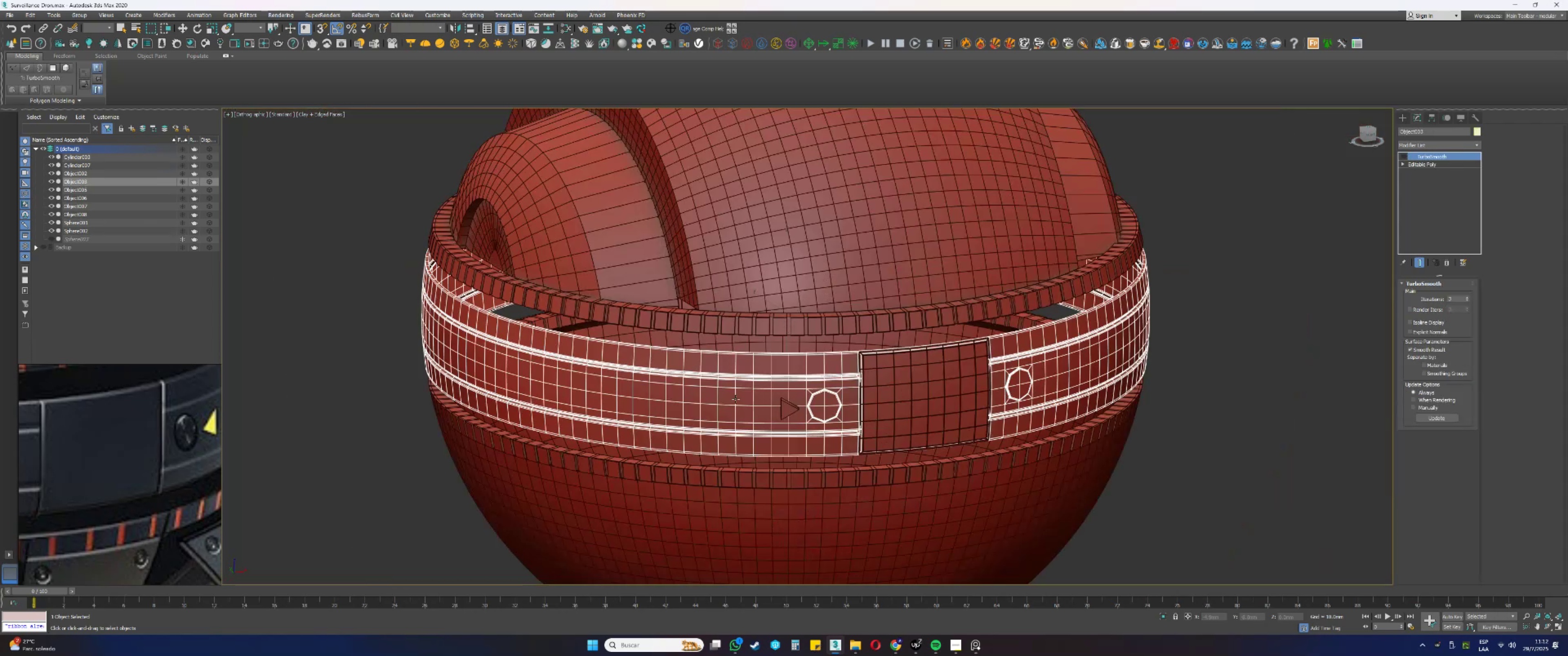 
key(W)
 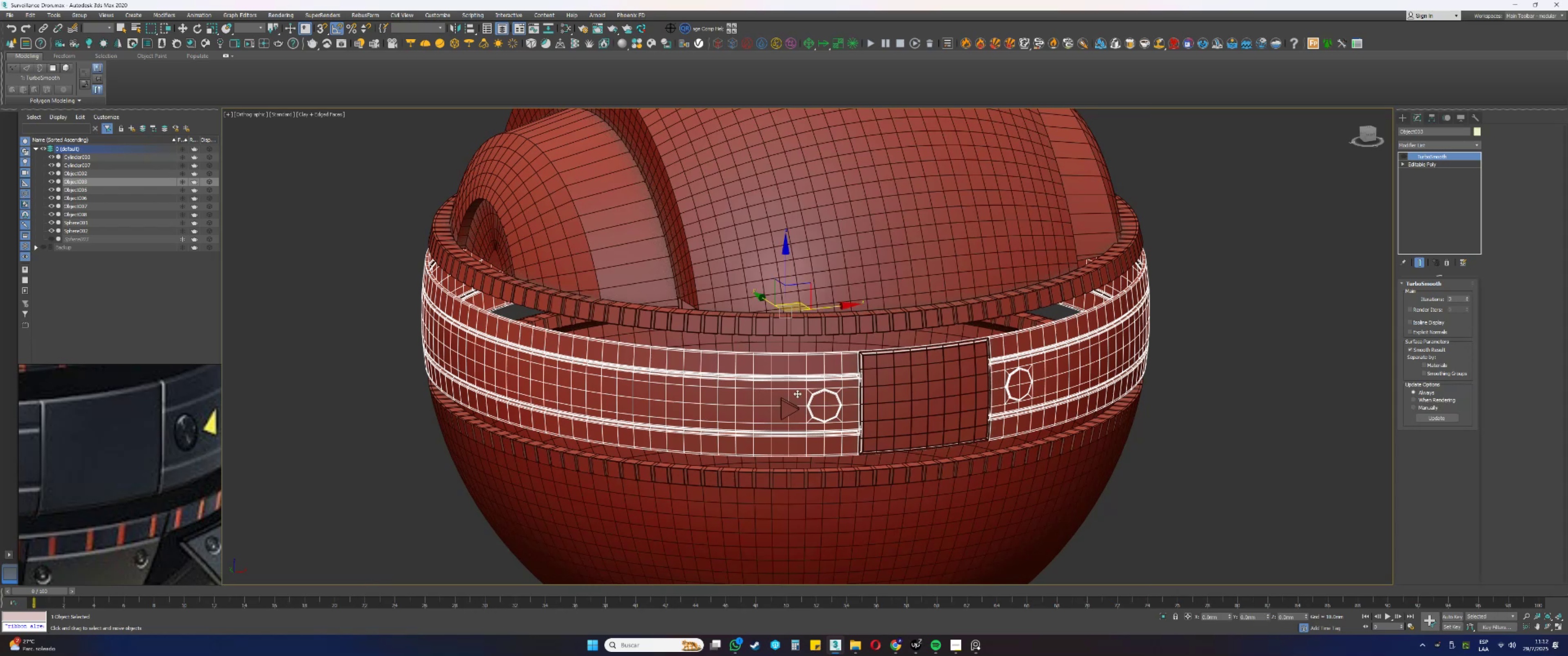 
scroll: coordinate [797, 394], scroll_direction: down, amount: 2.0
 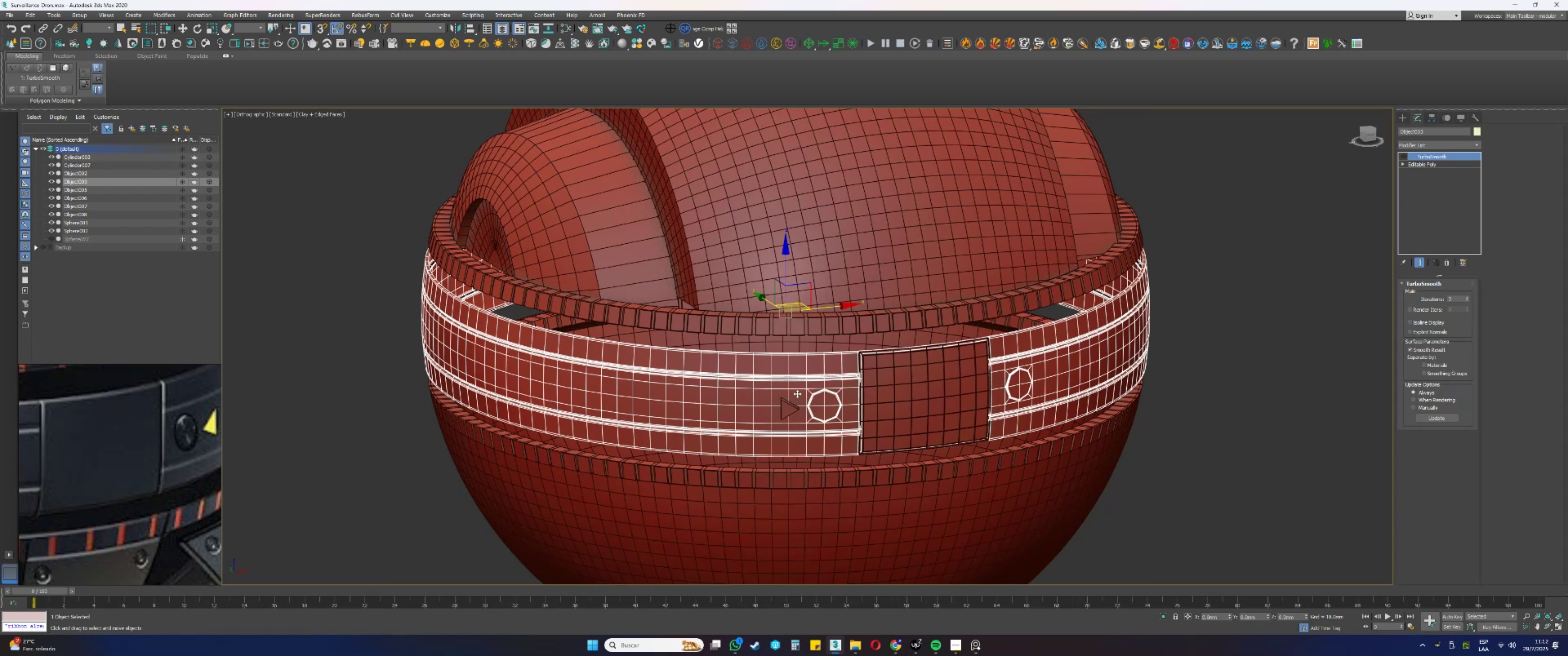 
hold_key(key=AltLeft, duration=0.34)
 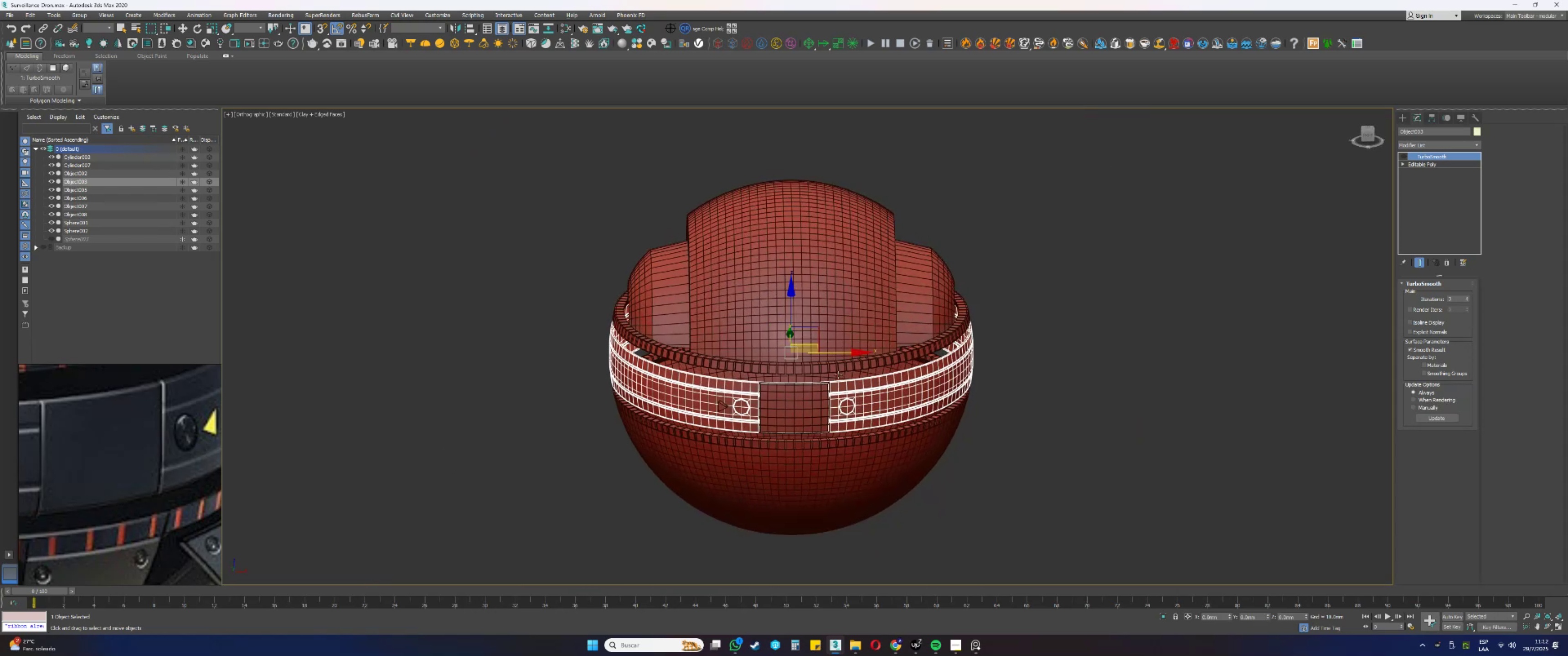 
hold_key(key=ShiftLeft, duration=0.36)
left_click_drag(start_coordinate=[832, 351], to_coordinate=[1228, 323])
 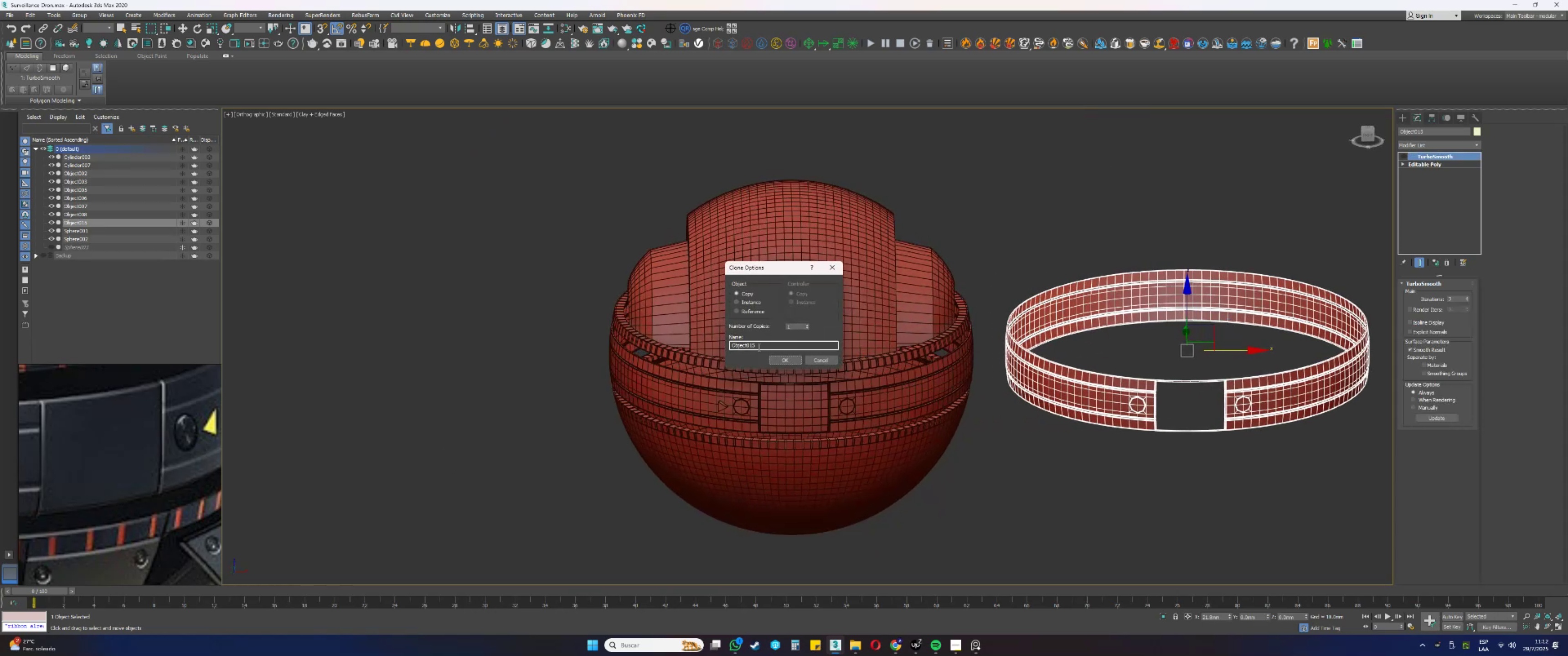 
left_click([780, 356])
 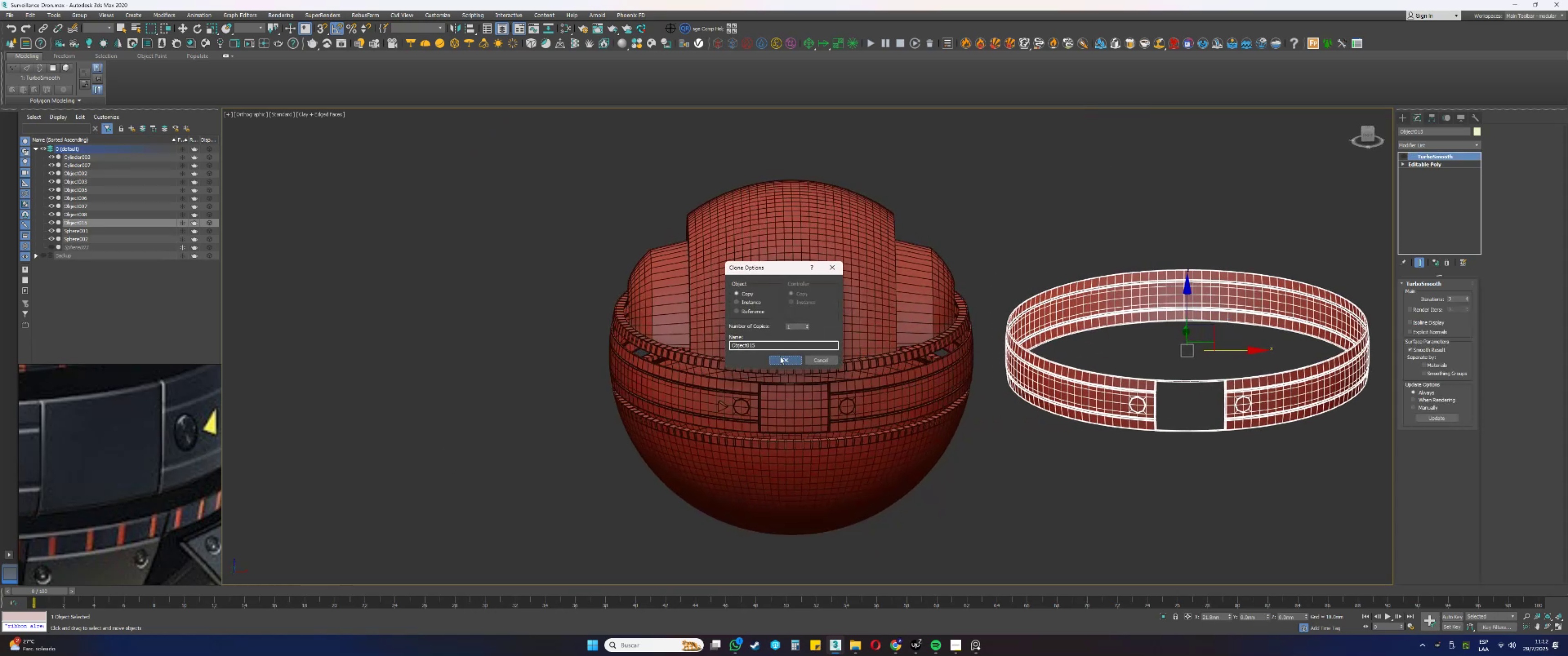 
key(Alt+AltLeft)
 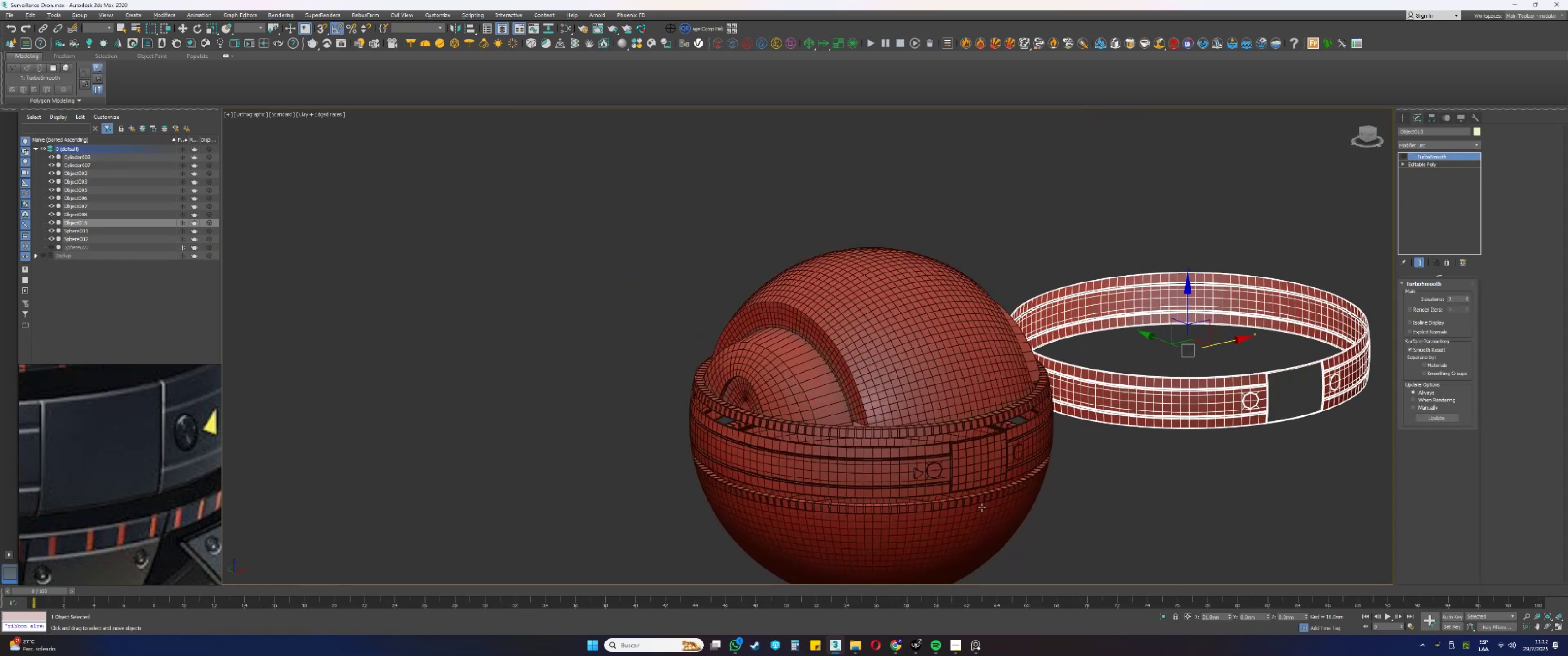 
scroll: coordinate [823, 322], scroll_direction: up, amount: 6.0
 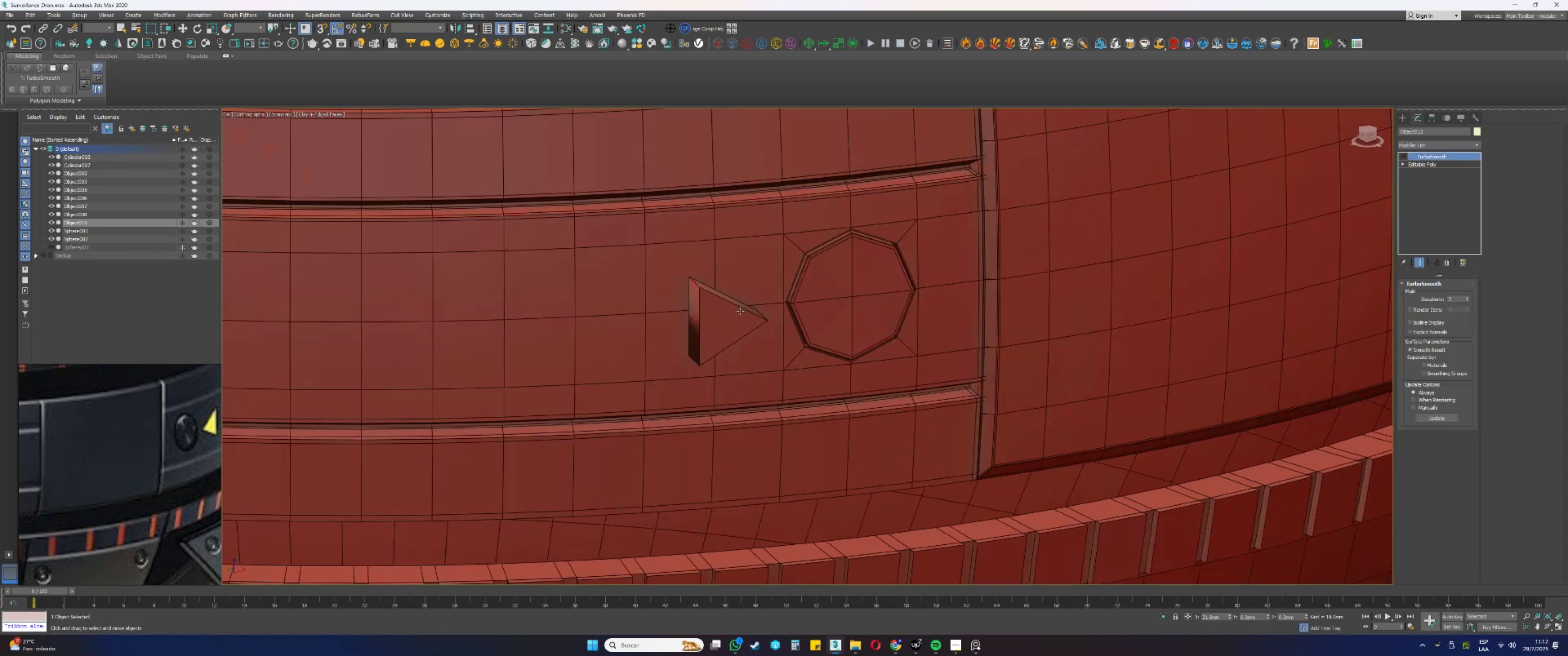 
left_click([720, 313])
 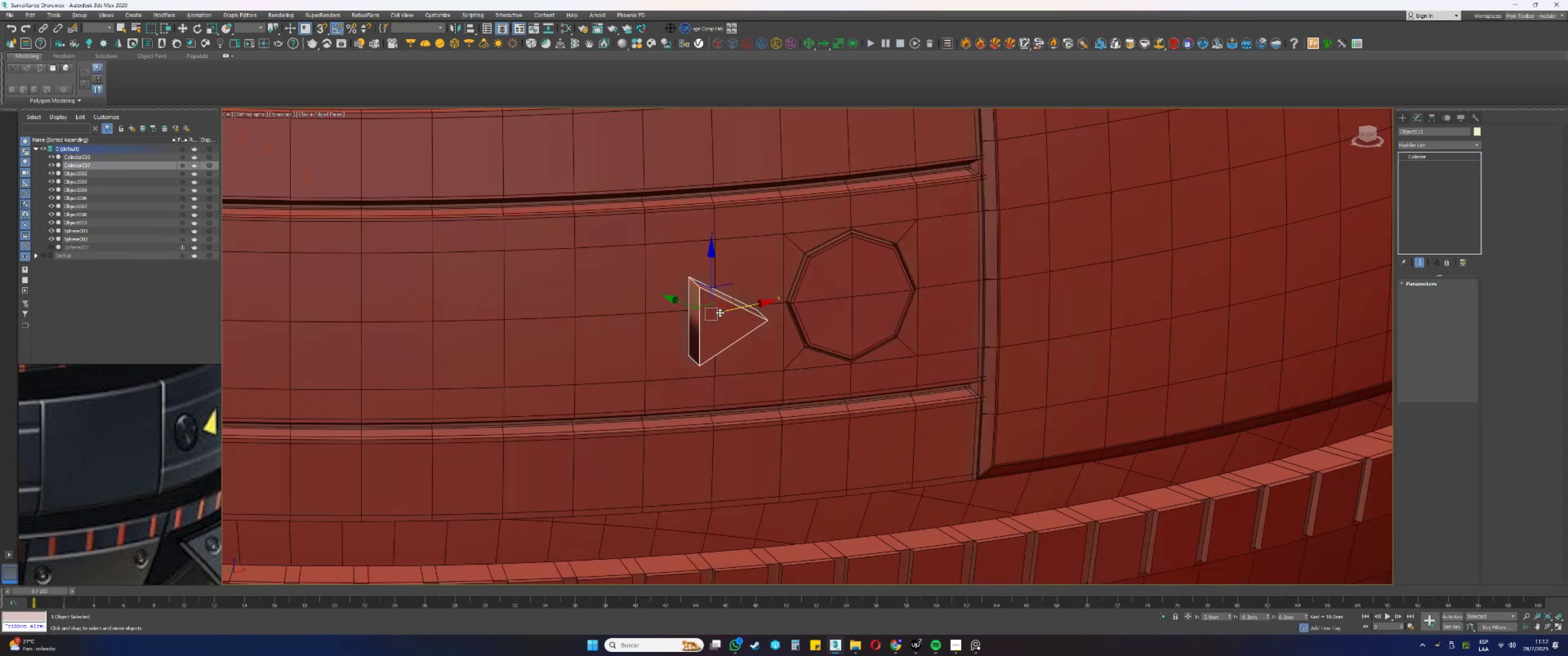 
scroll: coordinate [746, 284], scroll_direction: up, amount: 2.0
 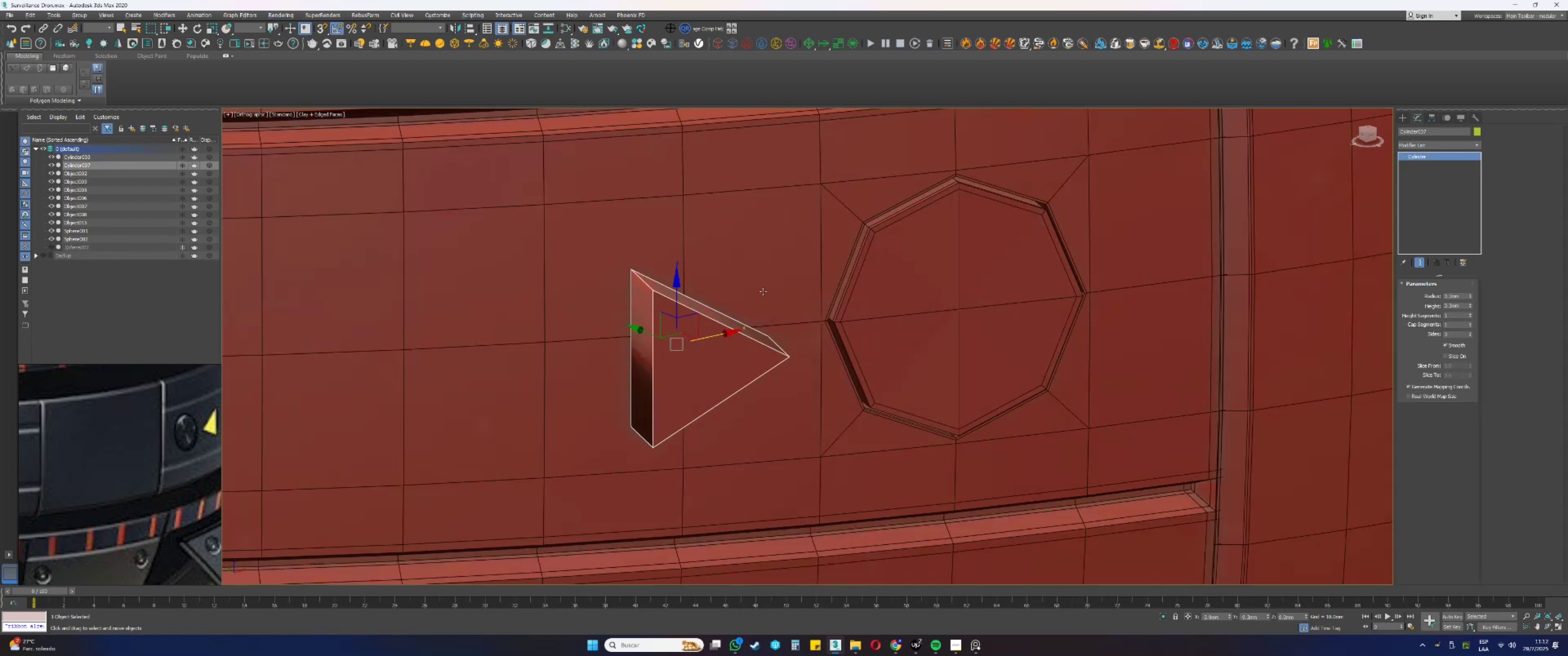 
key(Alt+AltLeft)
 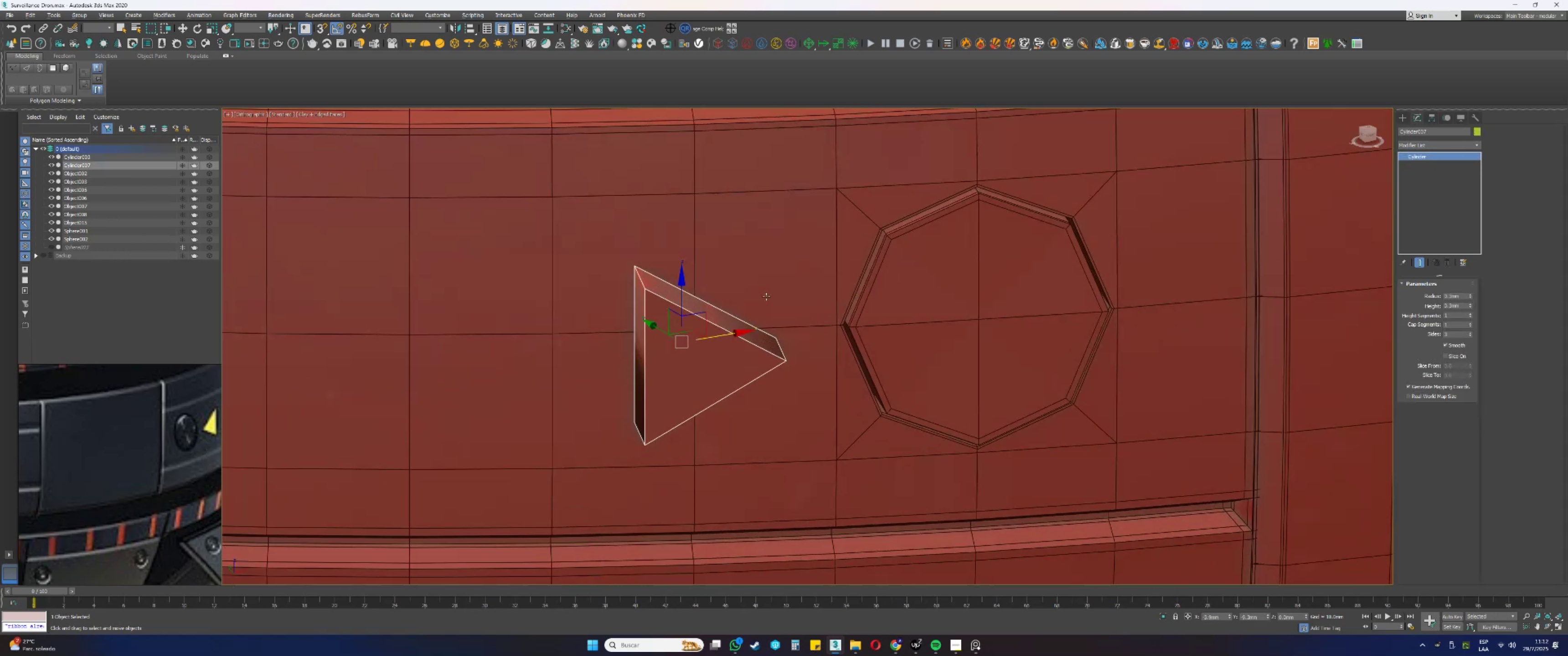 
hold_key(key=AltLeft, duration=0.4)
 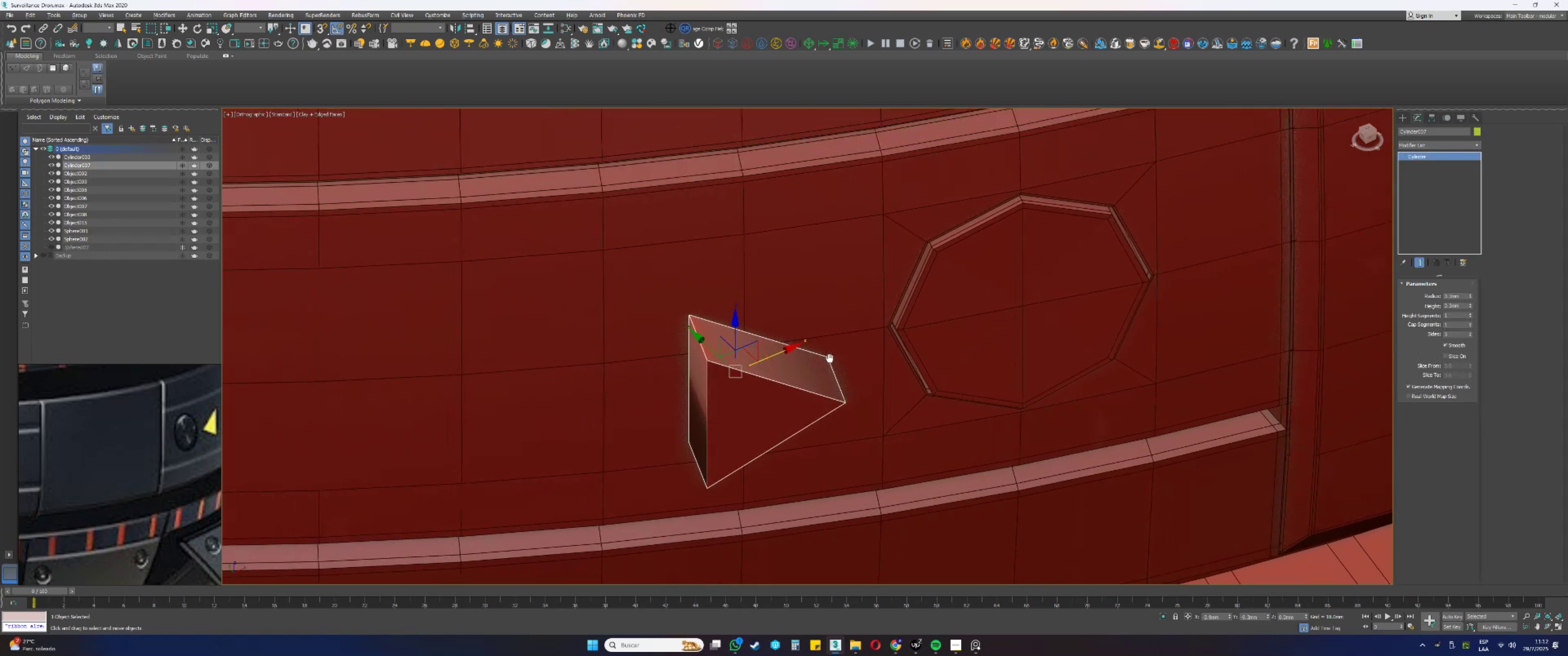 
hold_key(key=AltLeft, duration=0.33)
 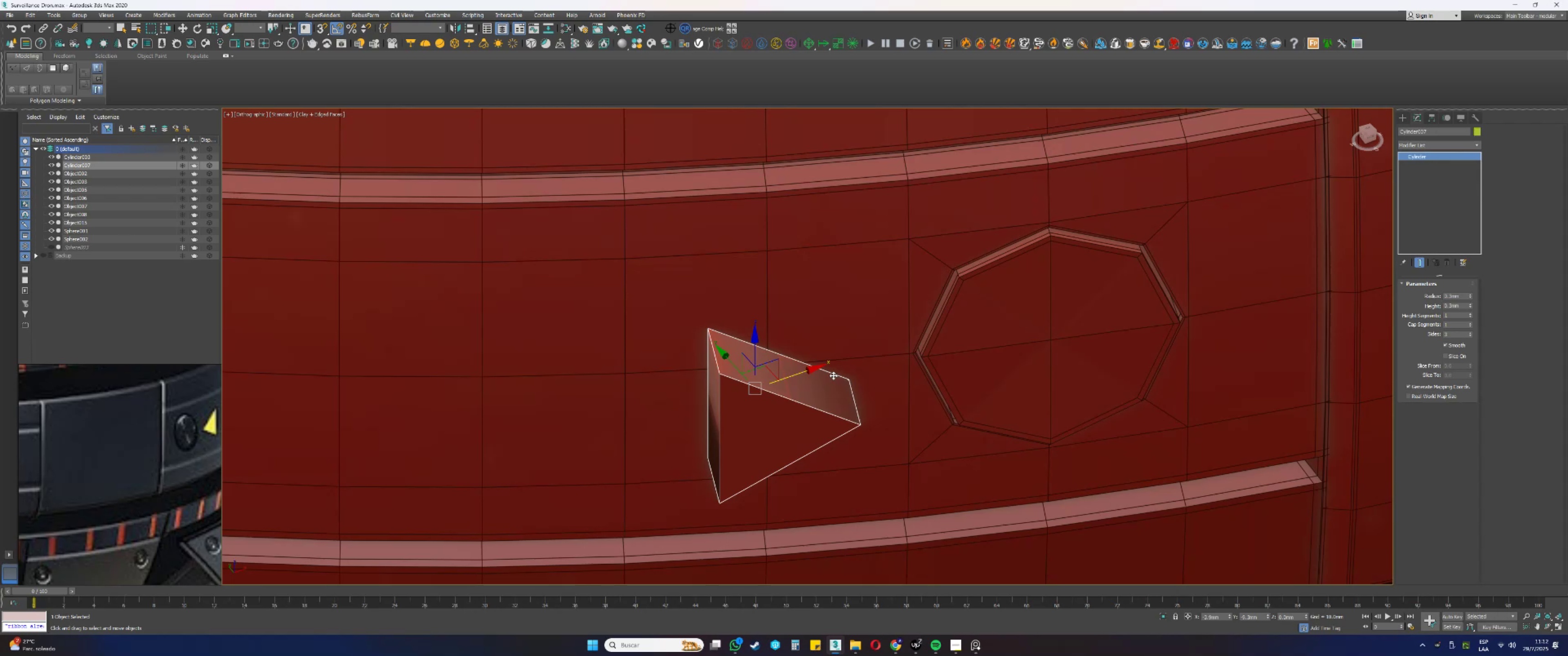 
wait(5.4)
 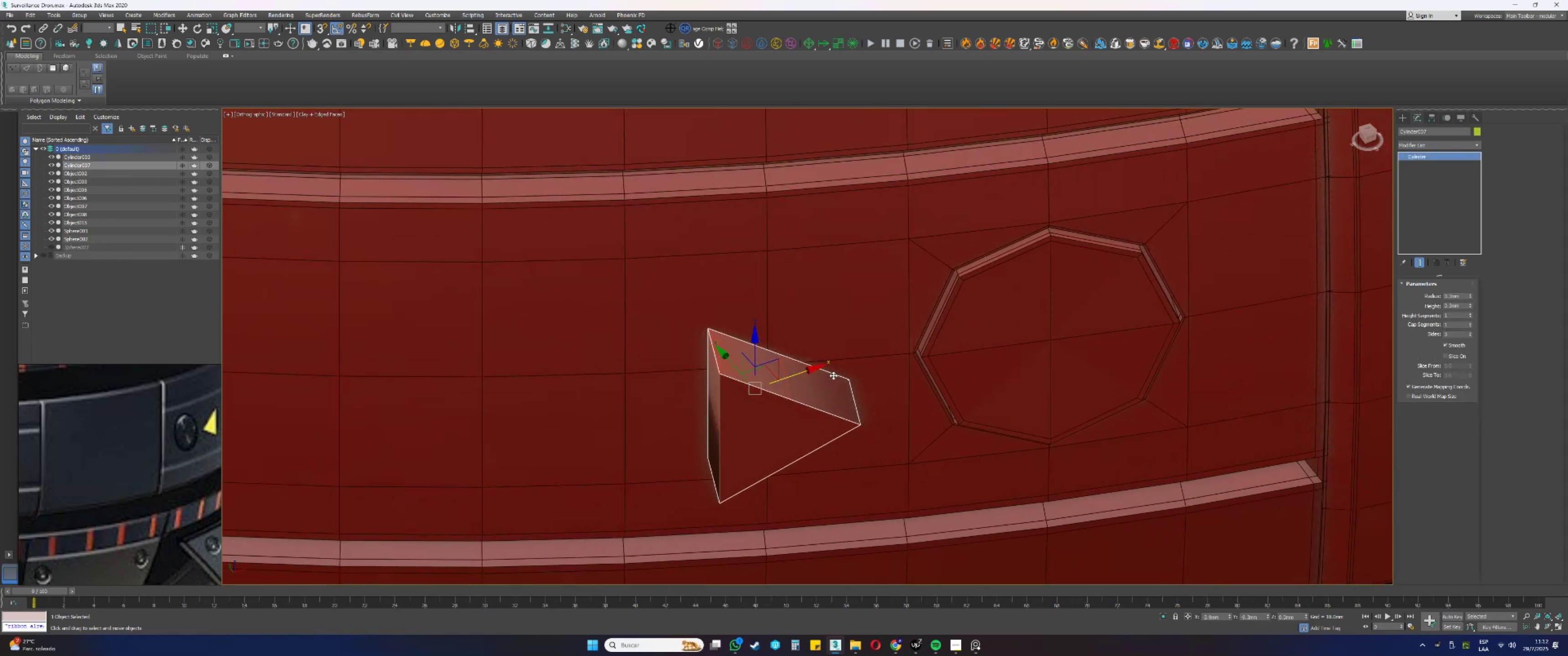 
mouse_move([1264, 144])
 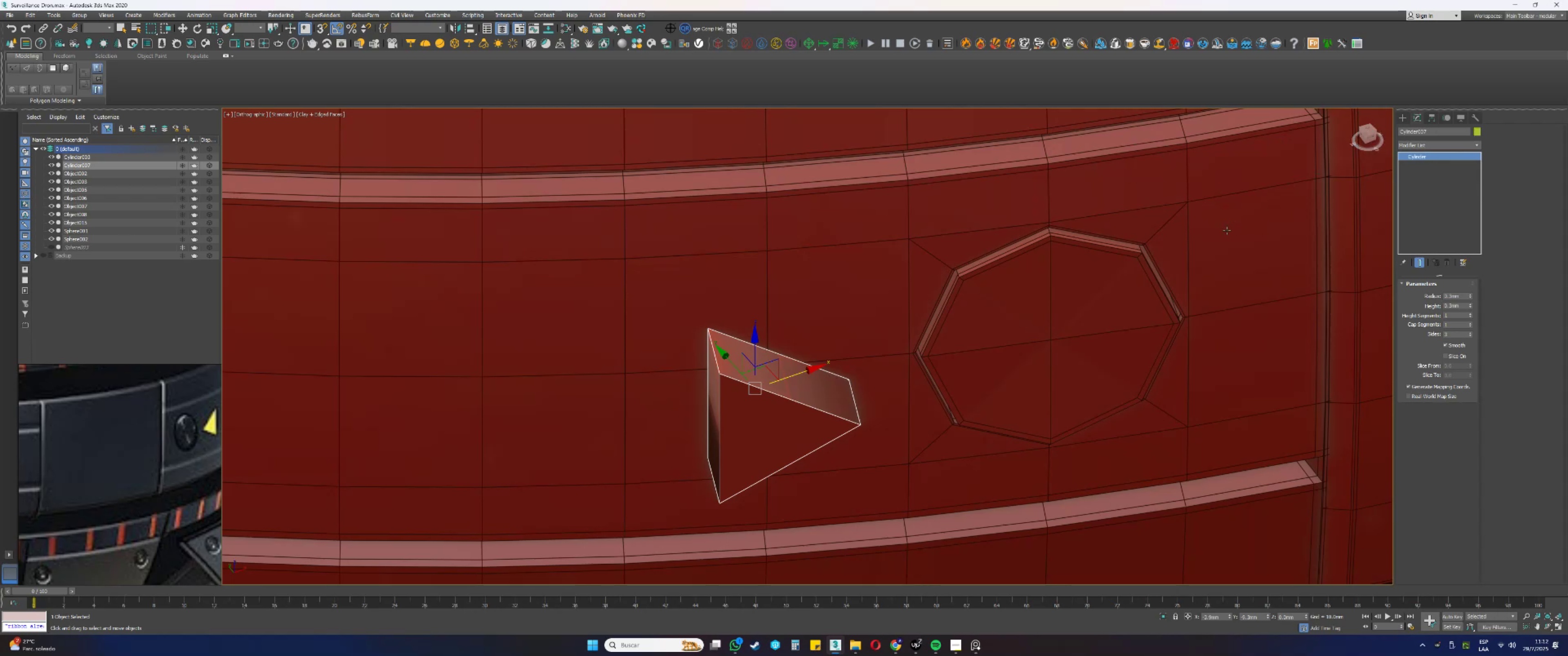 
wait(6.04)
 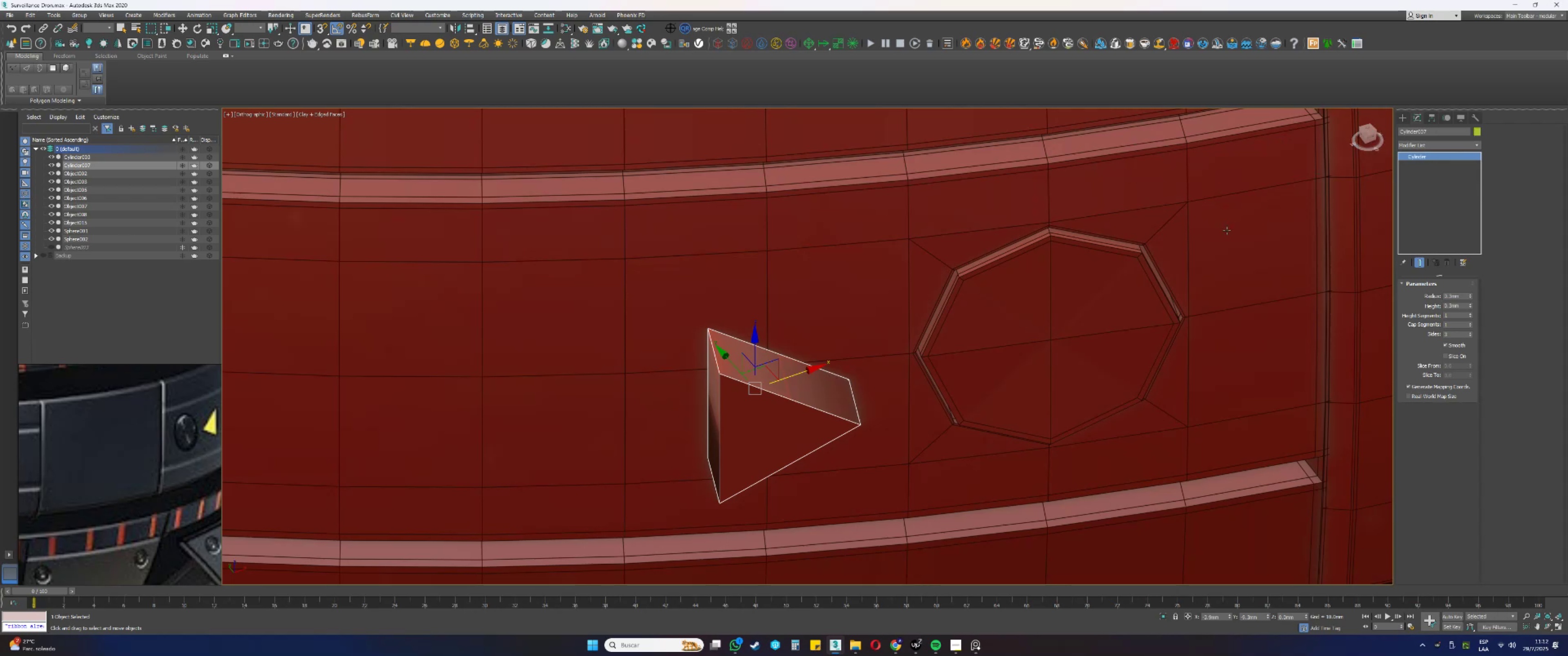 
scroll: coordinate [202, 441], scroll_direction: down, amount: 3.0
 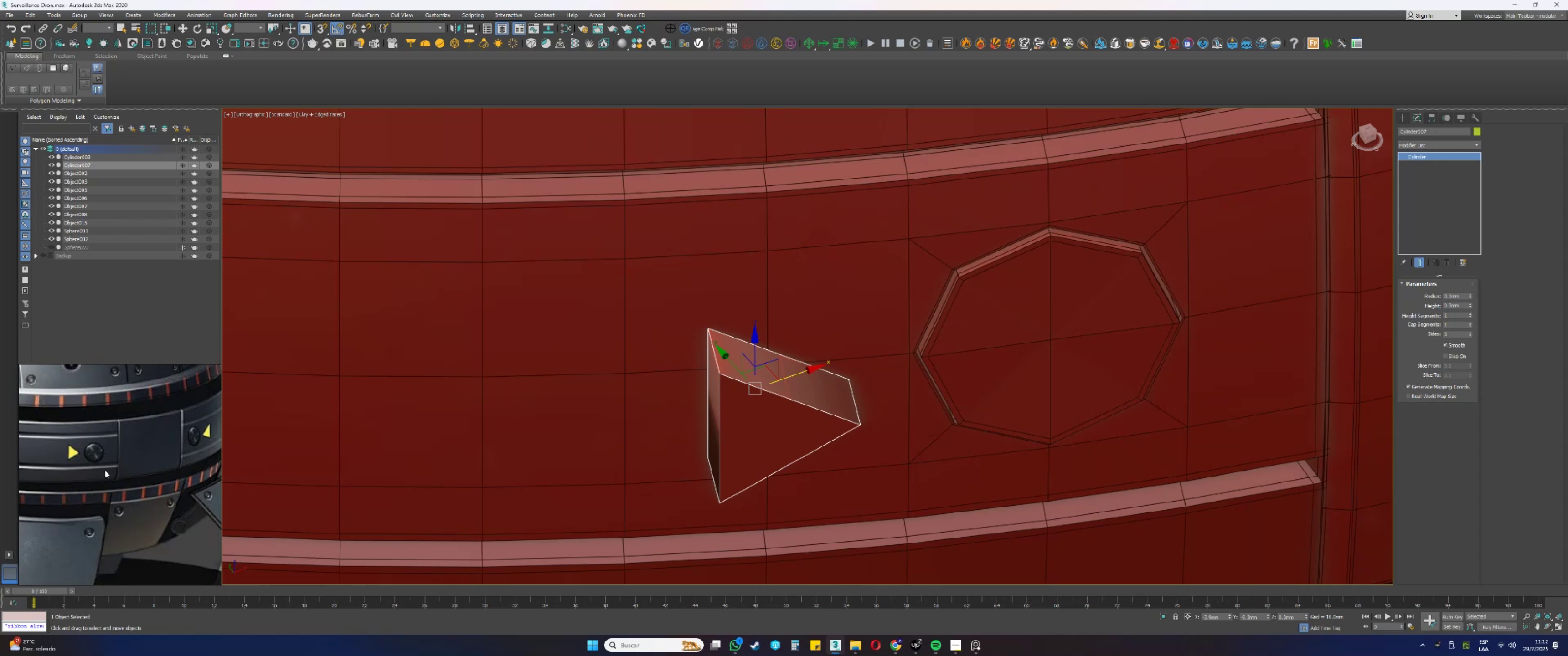 
scroll: coordinate [67, 456], scroll_direction: up, amount: 4.0
 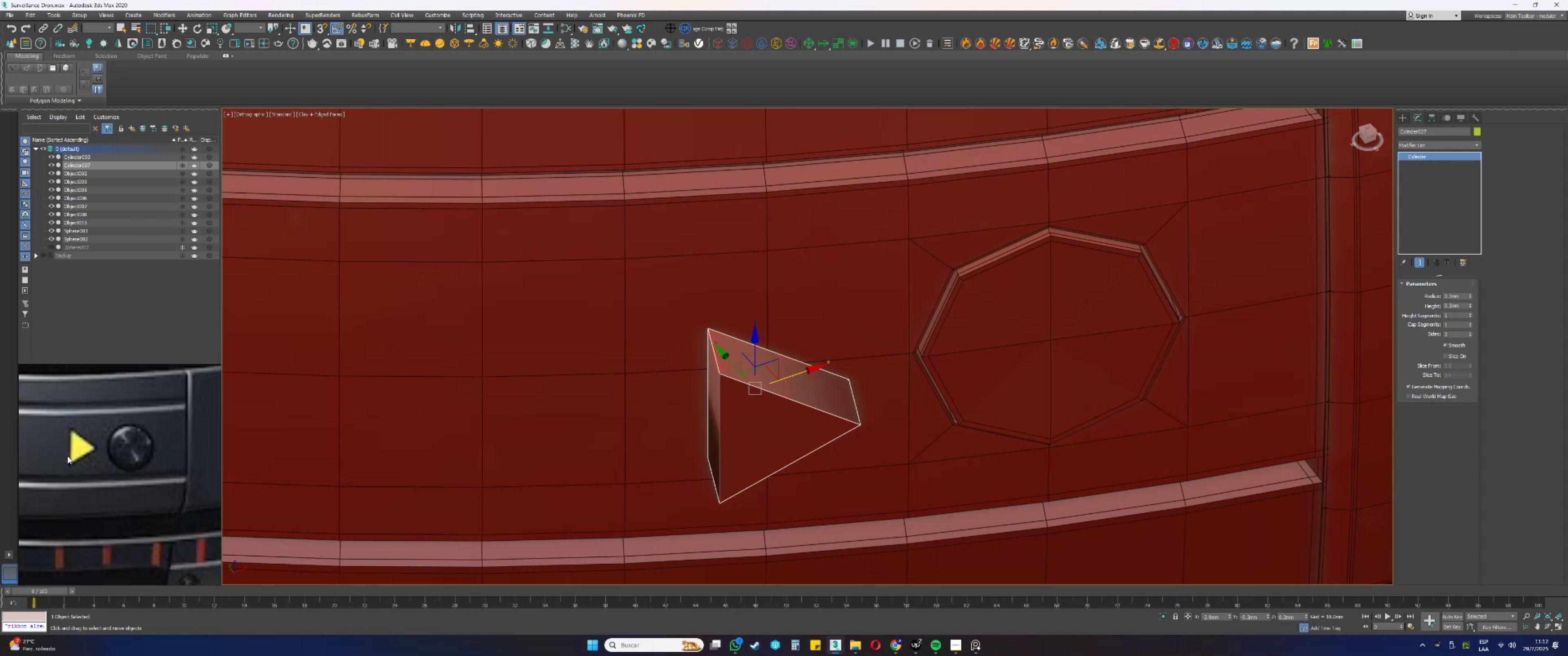 
hold_key(key=AltLeft, duration=0.95)
 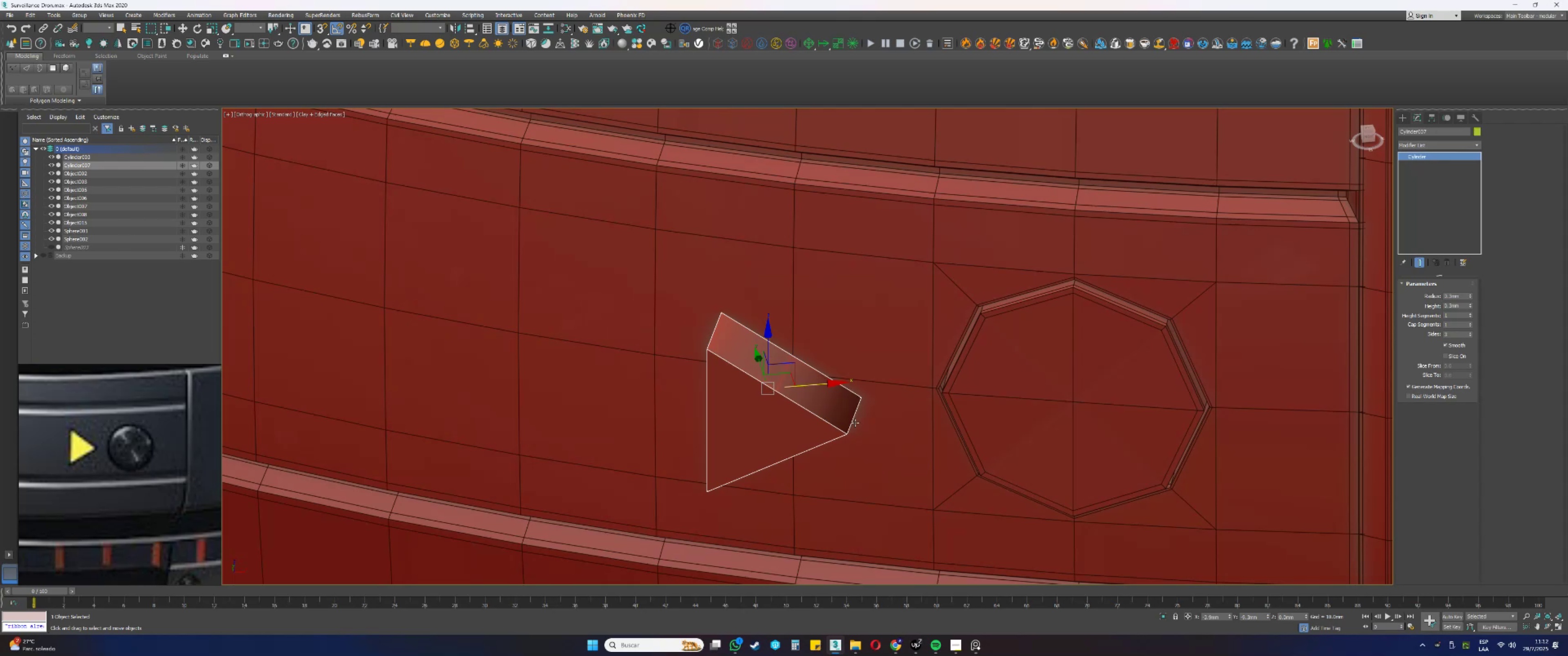 
wait(19.49)
 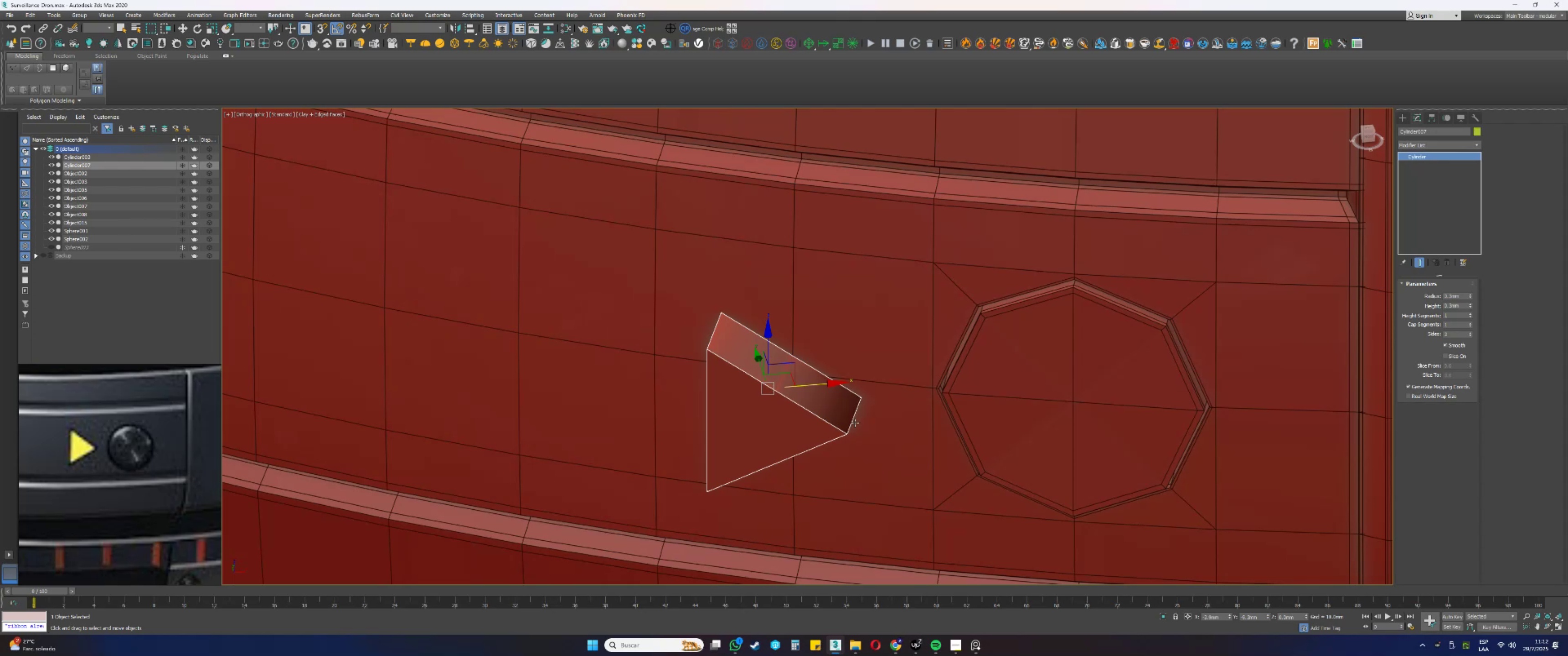 
key(E)
 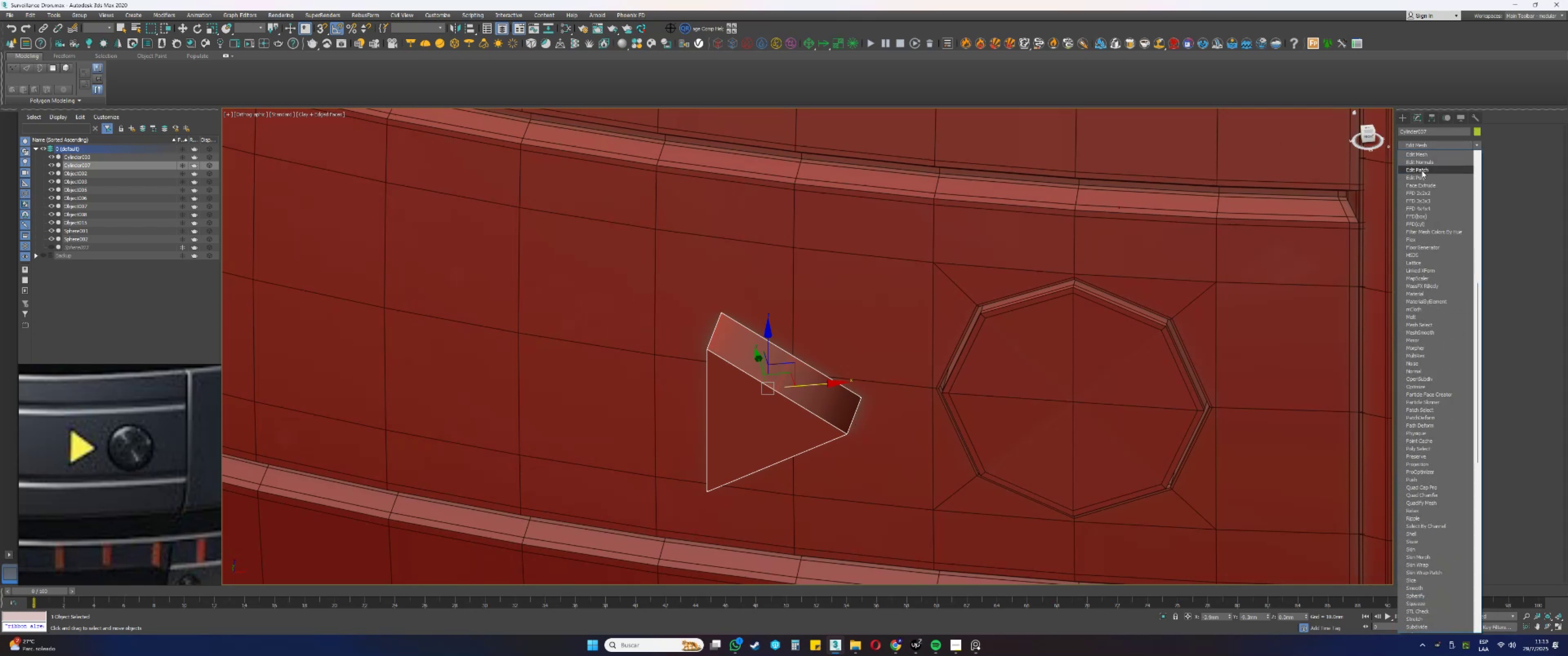 
left_click([1418, 177])
 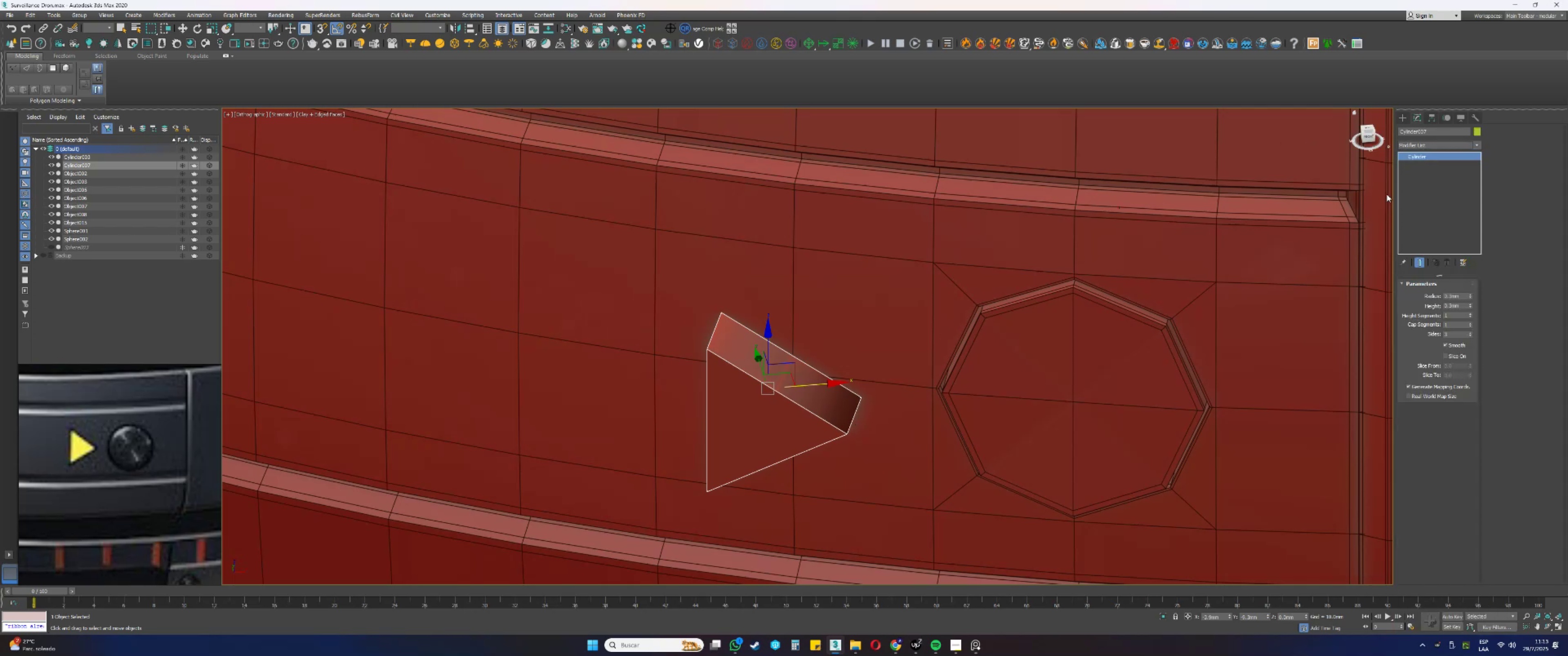 
key(4)
 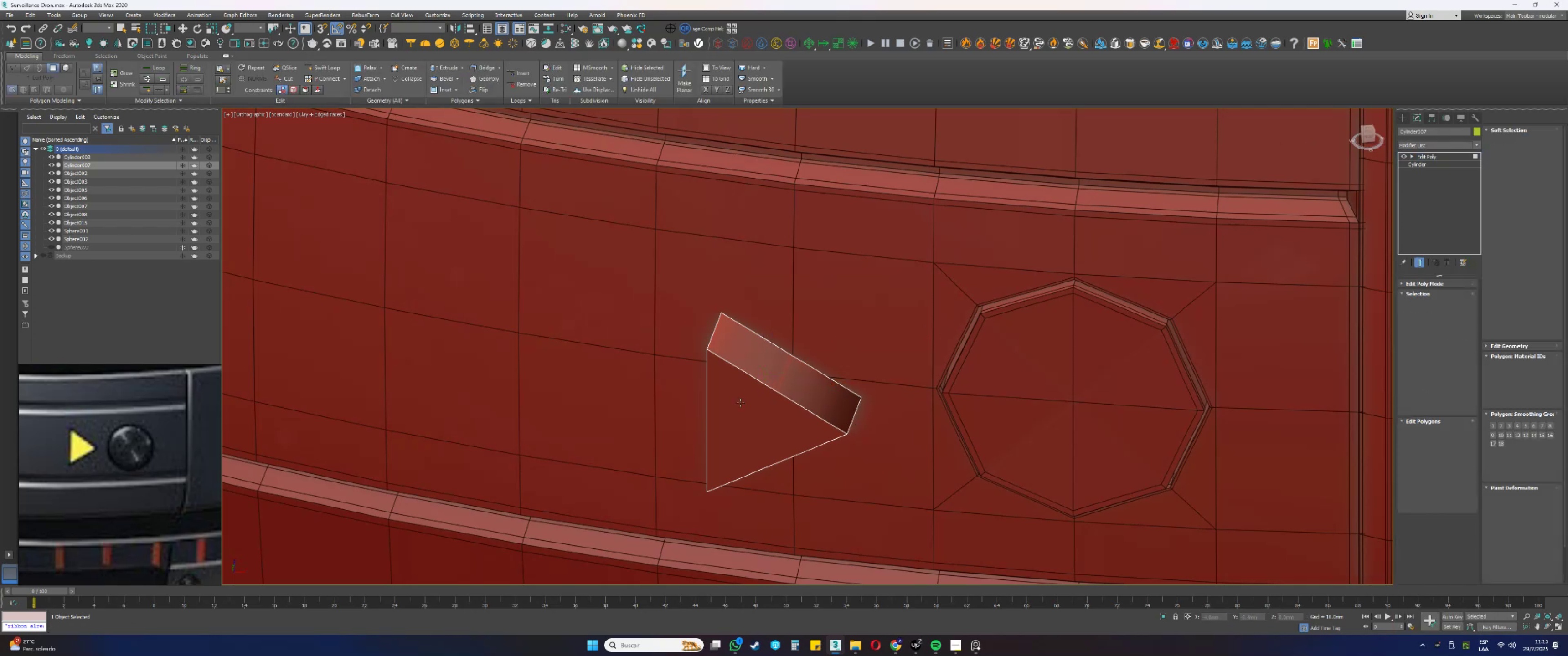 
left_click([739, 406])
 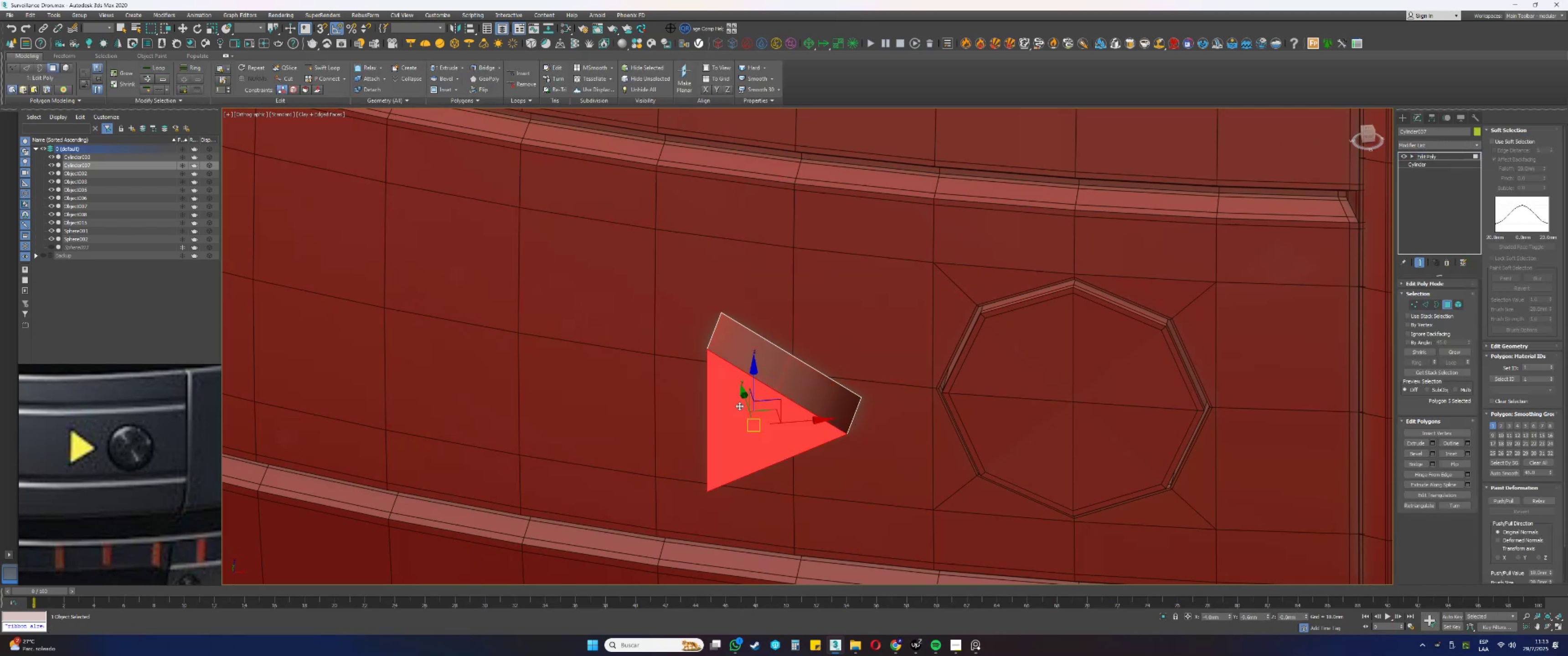 
key(Control+I)
 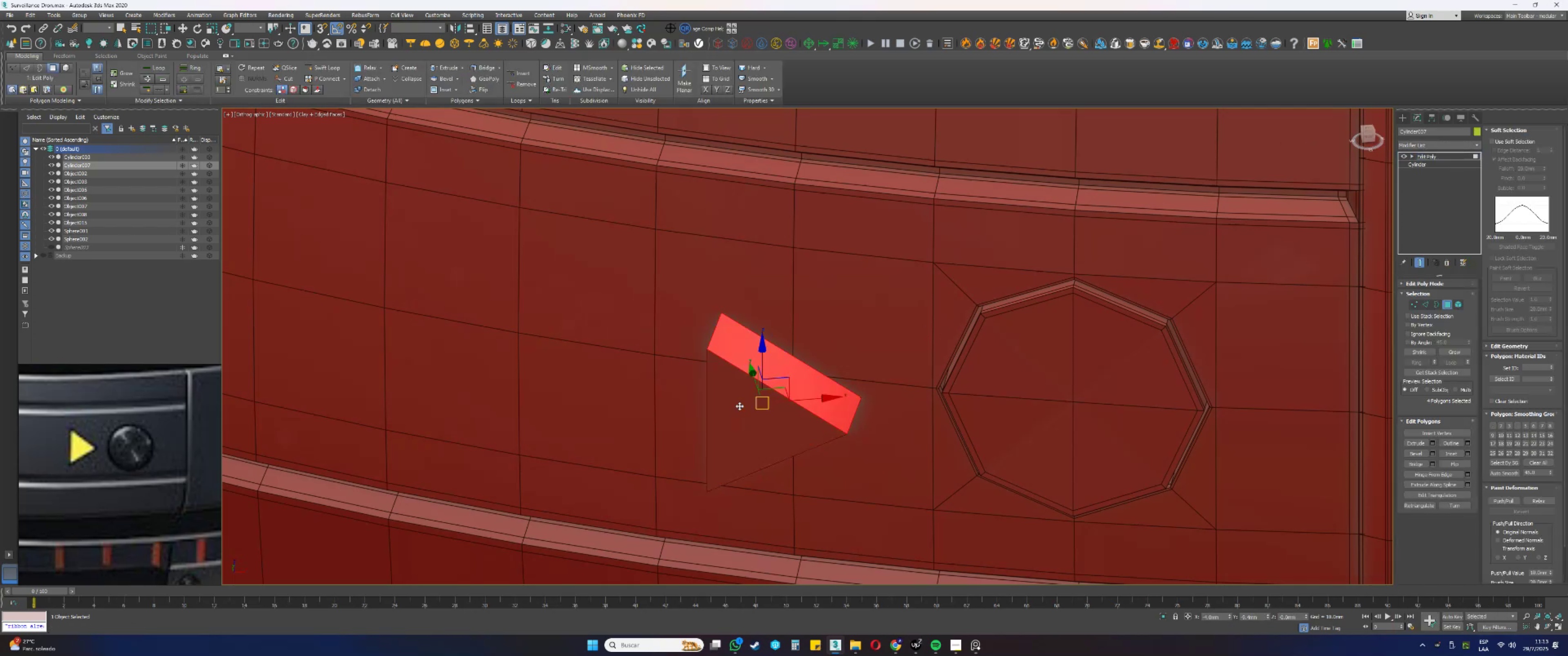 
type(55)
 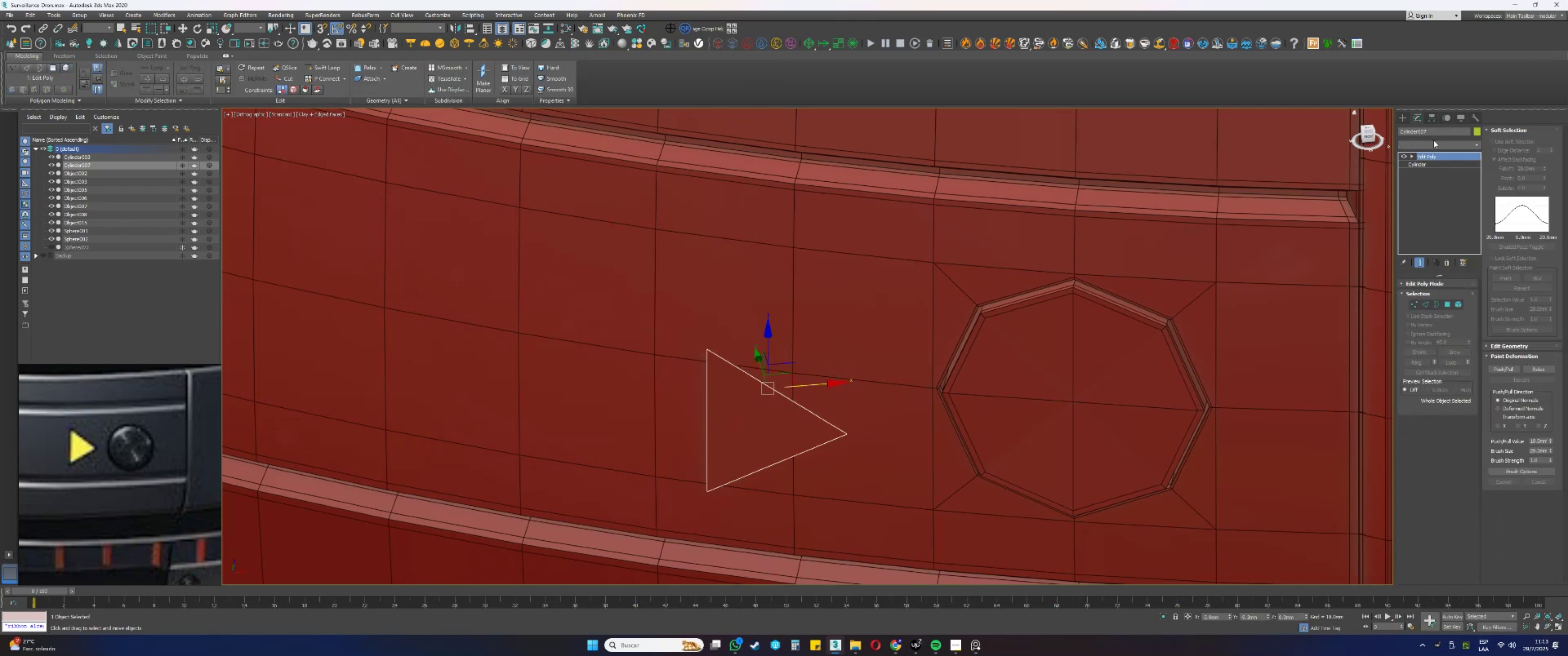 
left_click([1431, 143])
 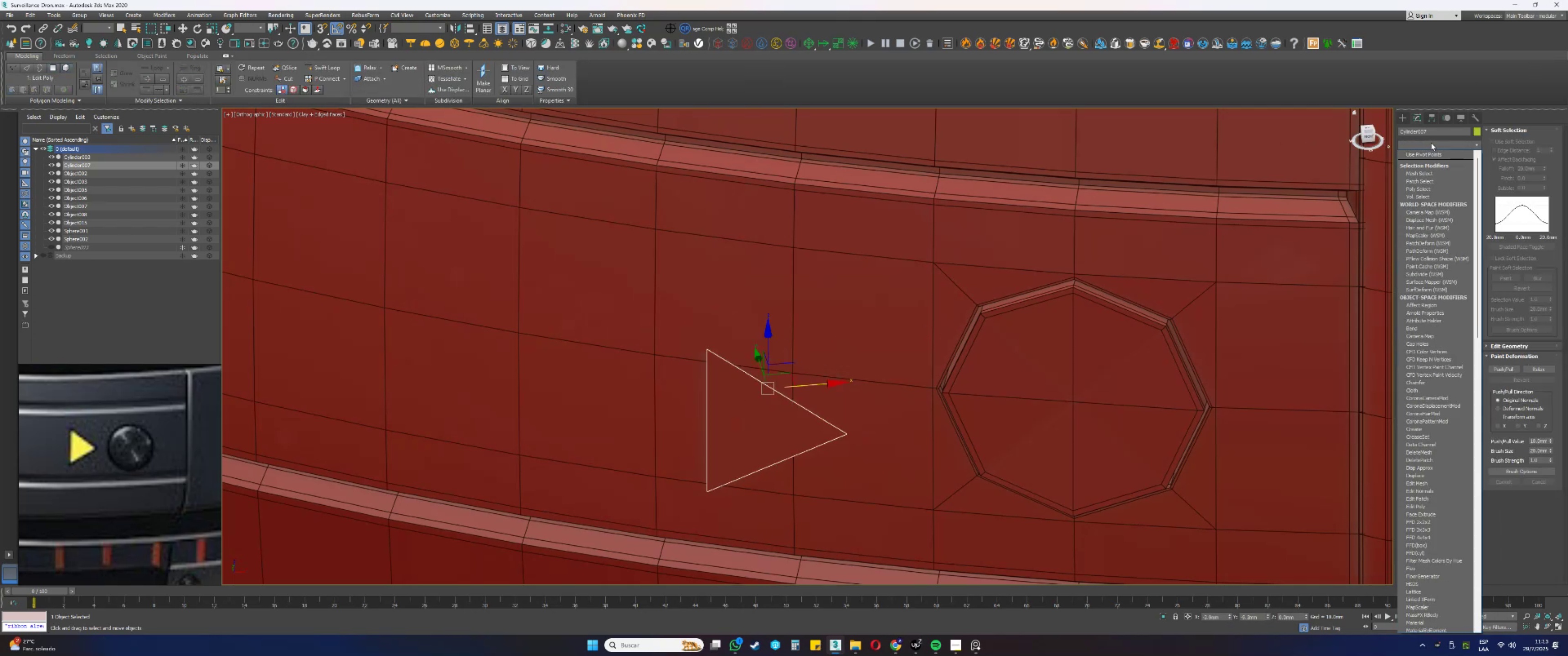 
type(yt)
 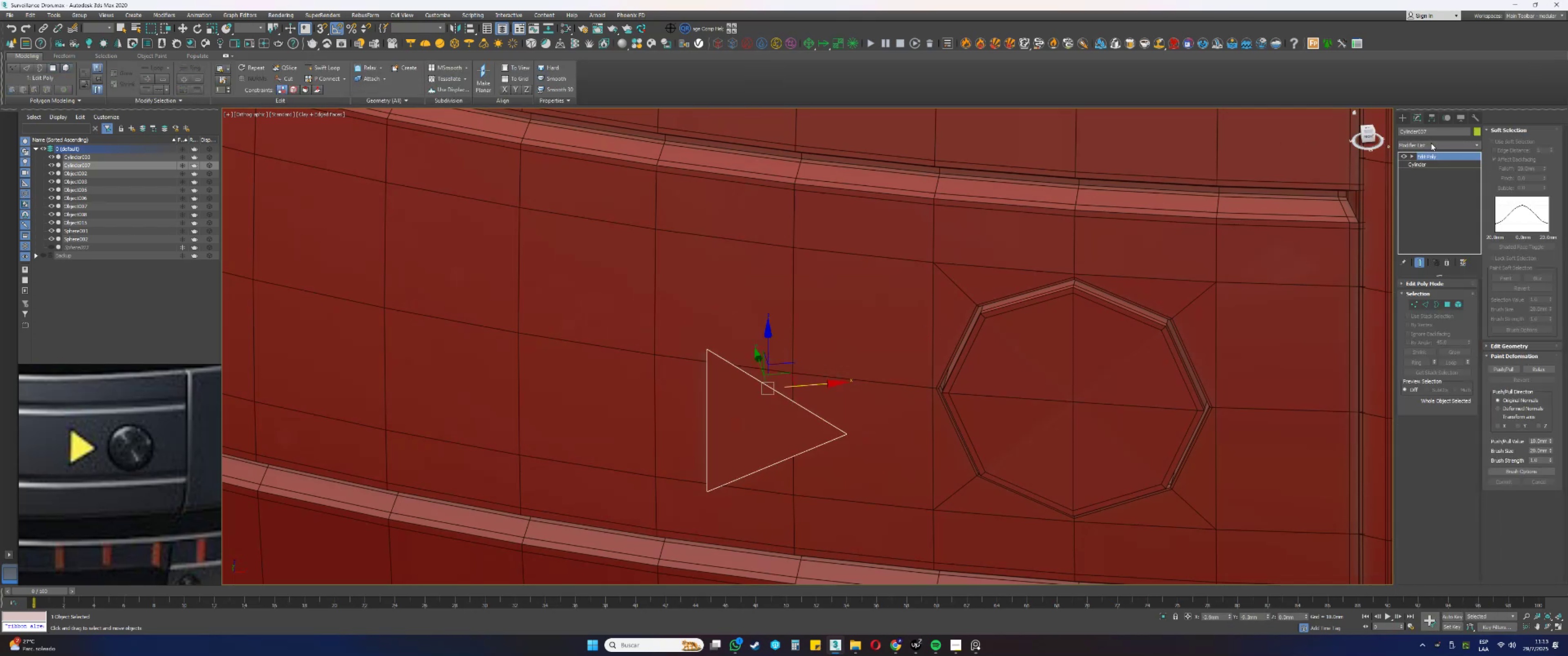 
double_click([1427, 144])
 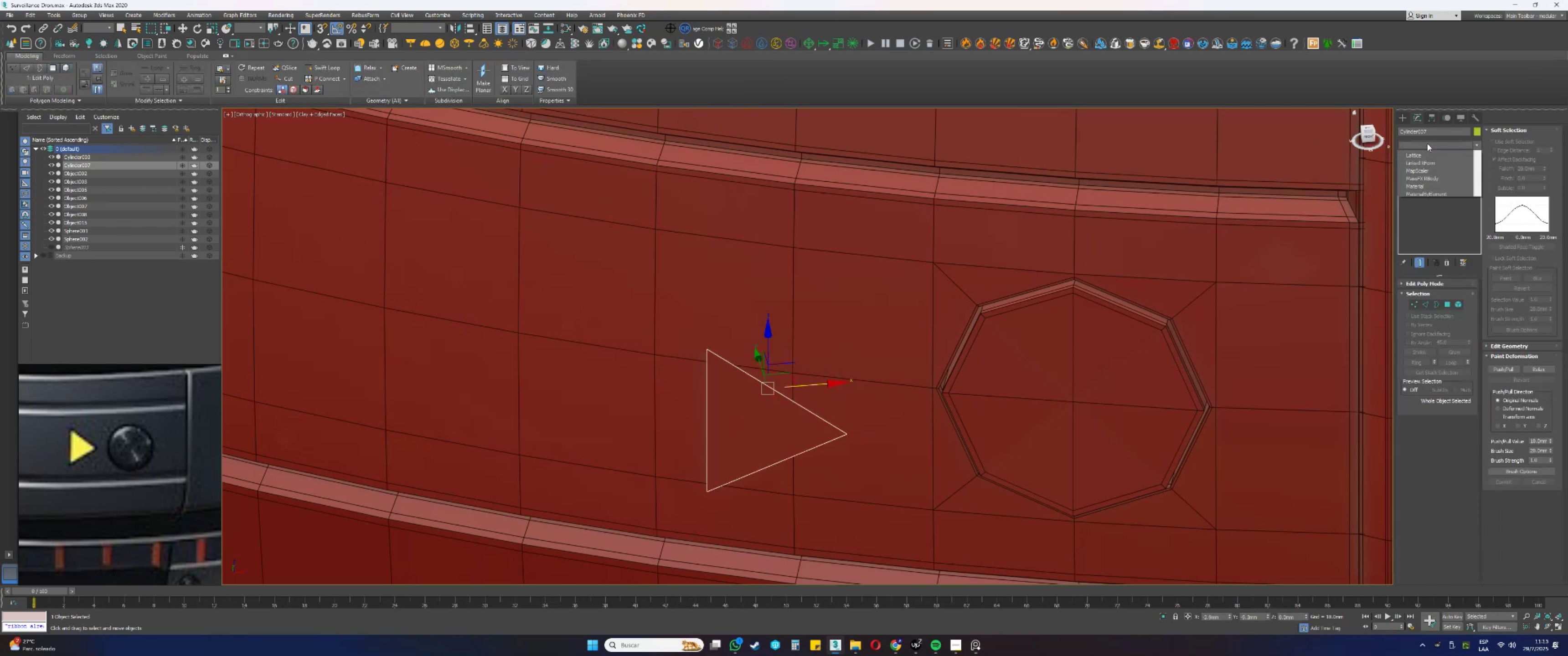 
type(ttt)
key(Escape)
 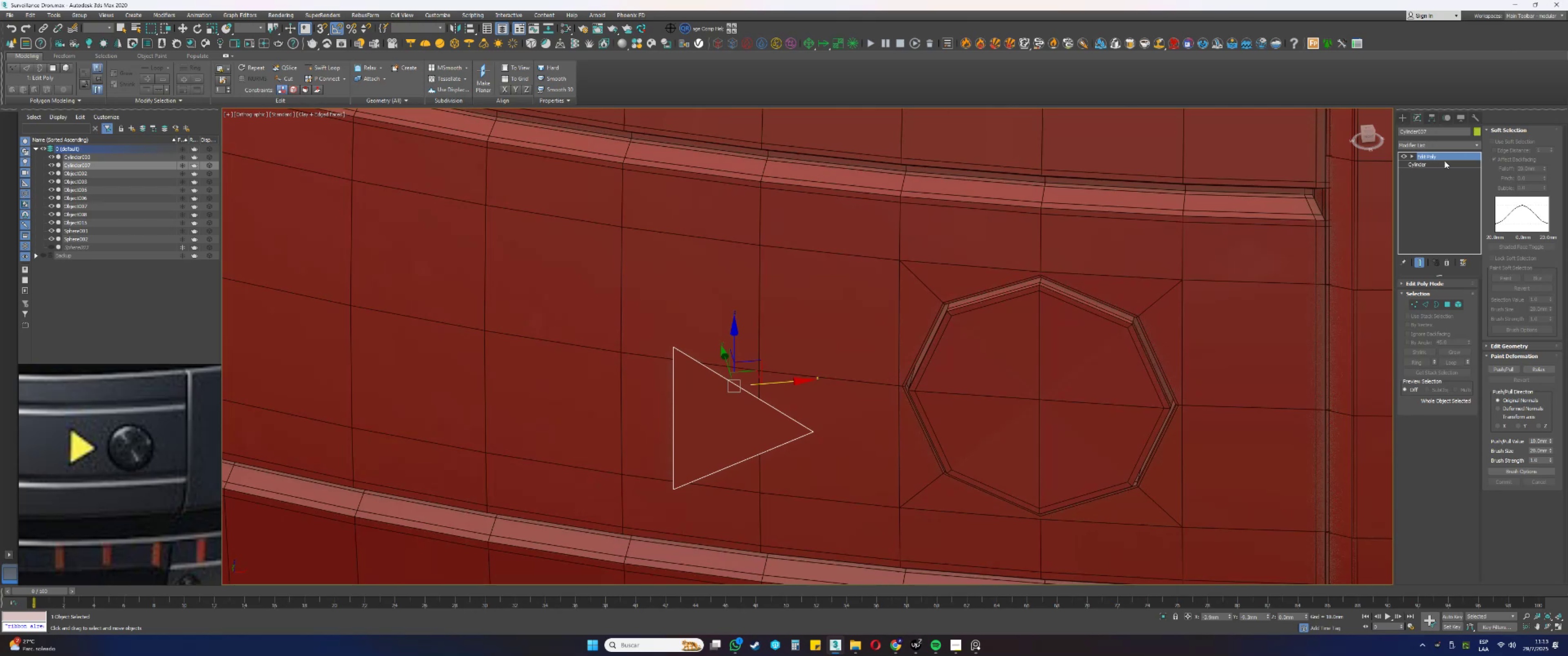 
left_click([1435, 149])
 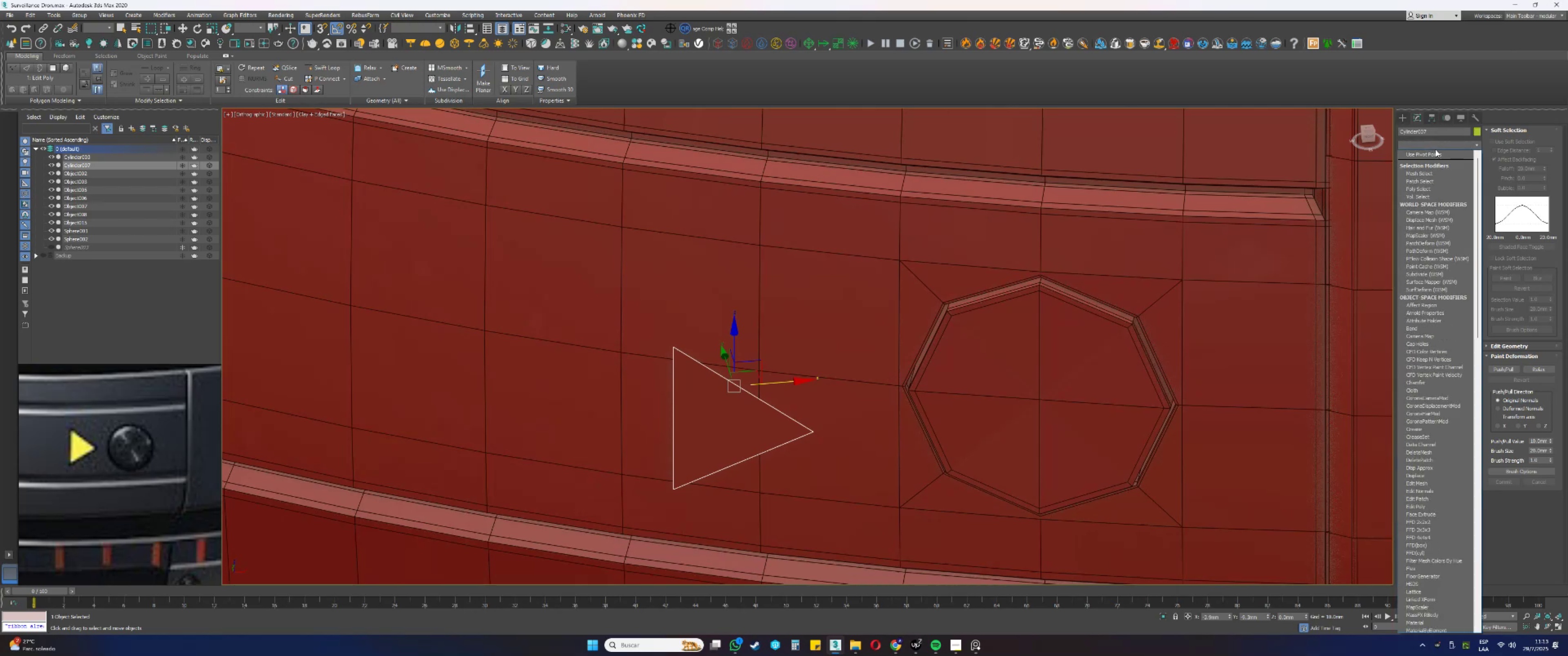 
type(tt)
 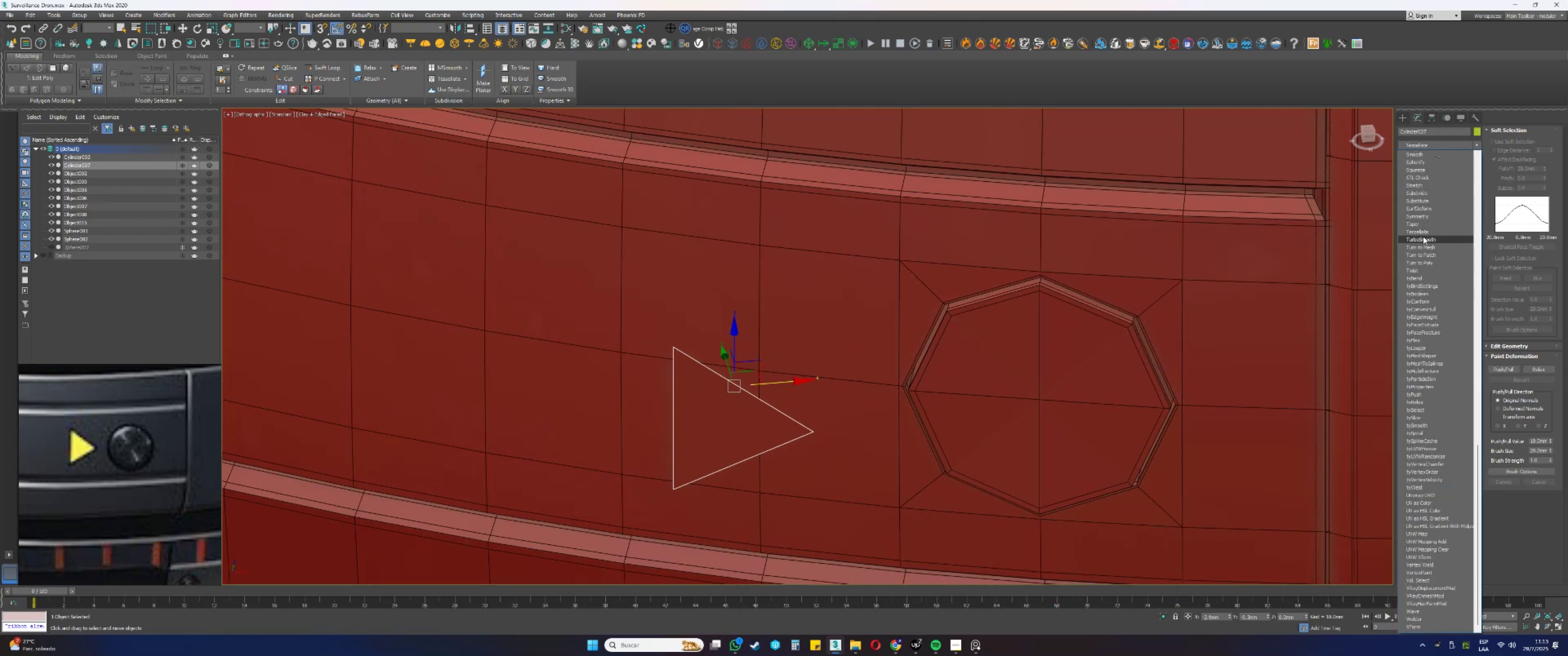 
left_click([1423, 237])
 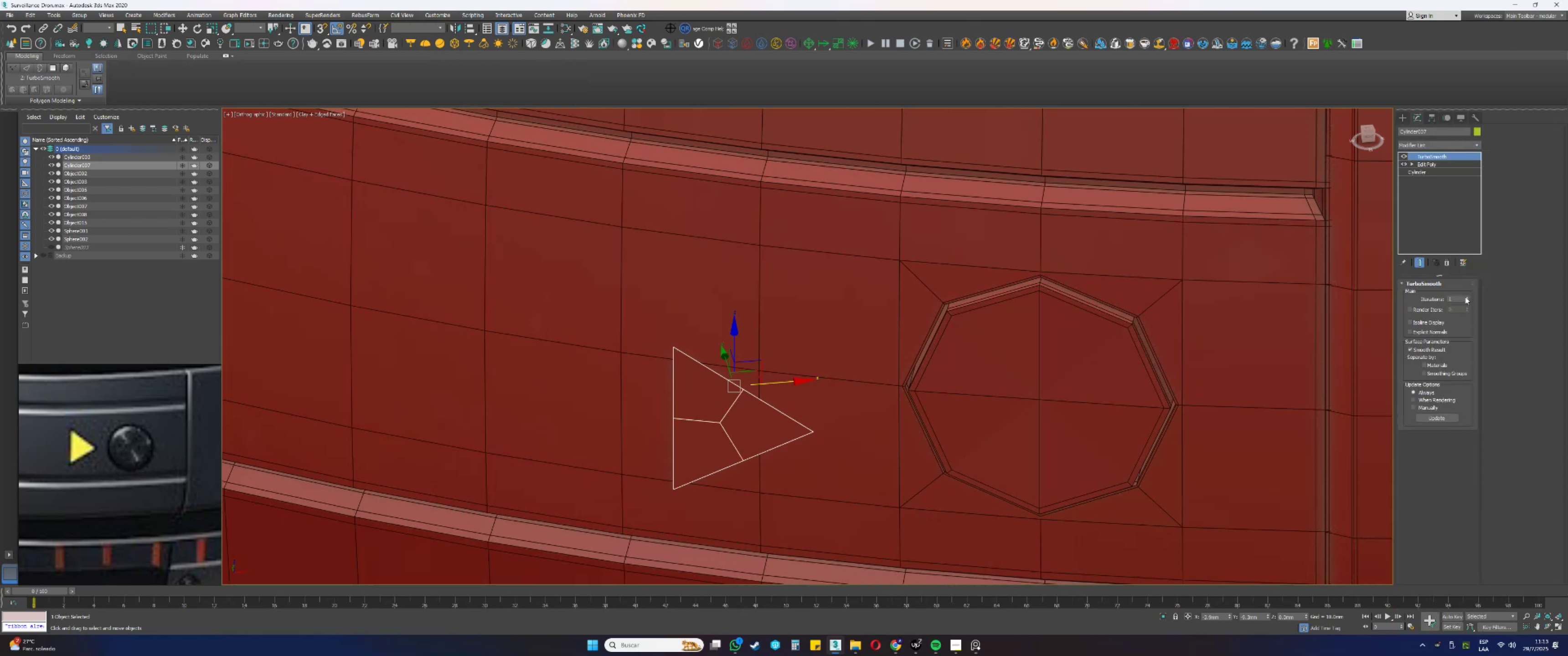 
double_click([1466, 296])
 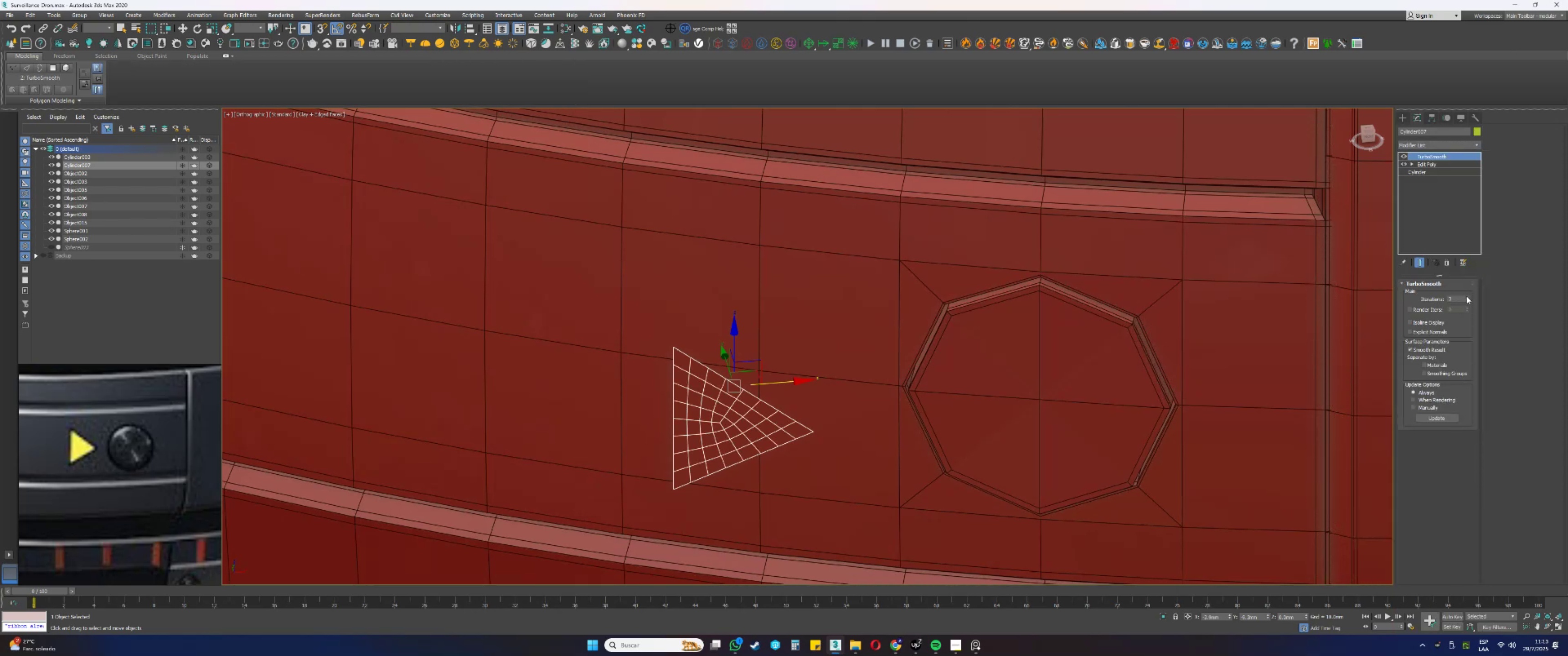 
triple_click([1466, 296])
 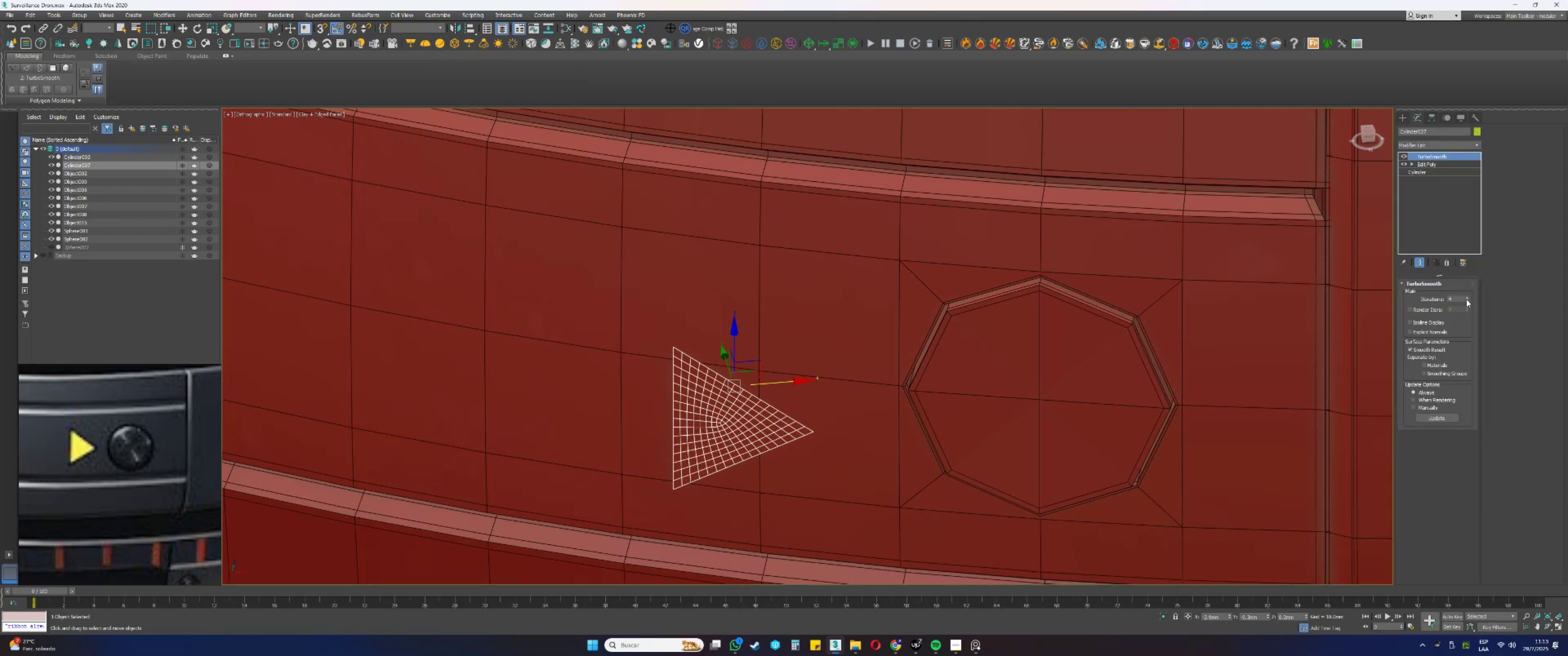 
double_click([1466, 299])
 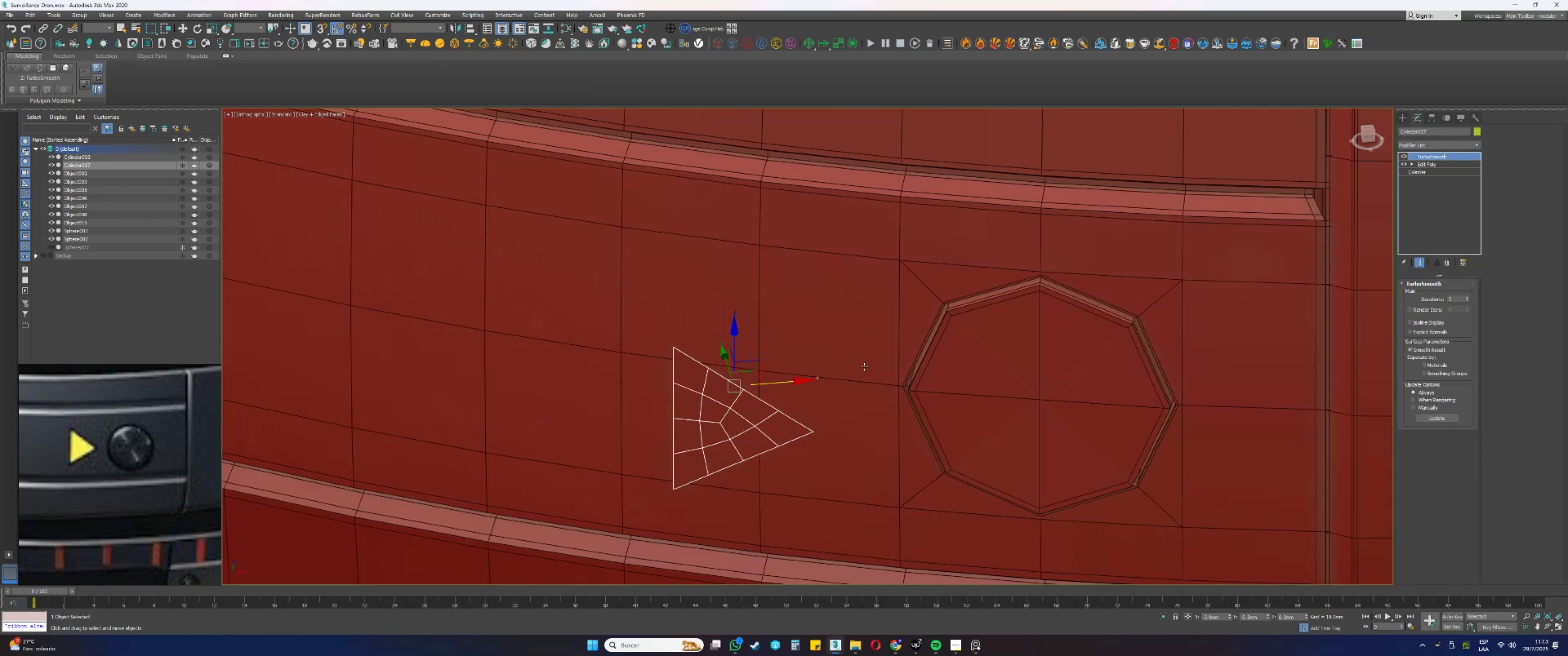 
scroll: coordinate [851, 356], scroll_direction: down, amount: 1.0
 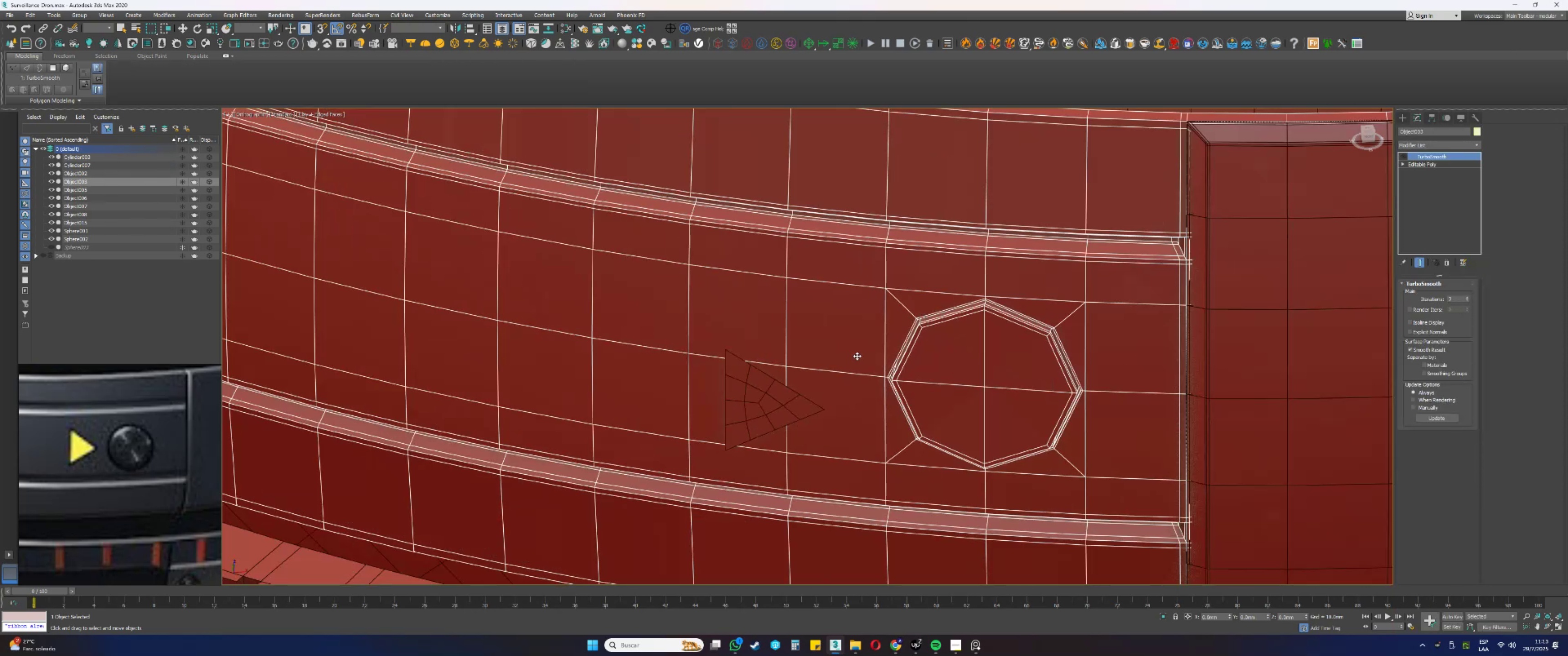 
hold_key(key=AltLeft, duration=0.3)
 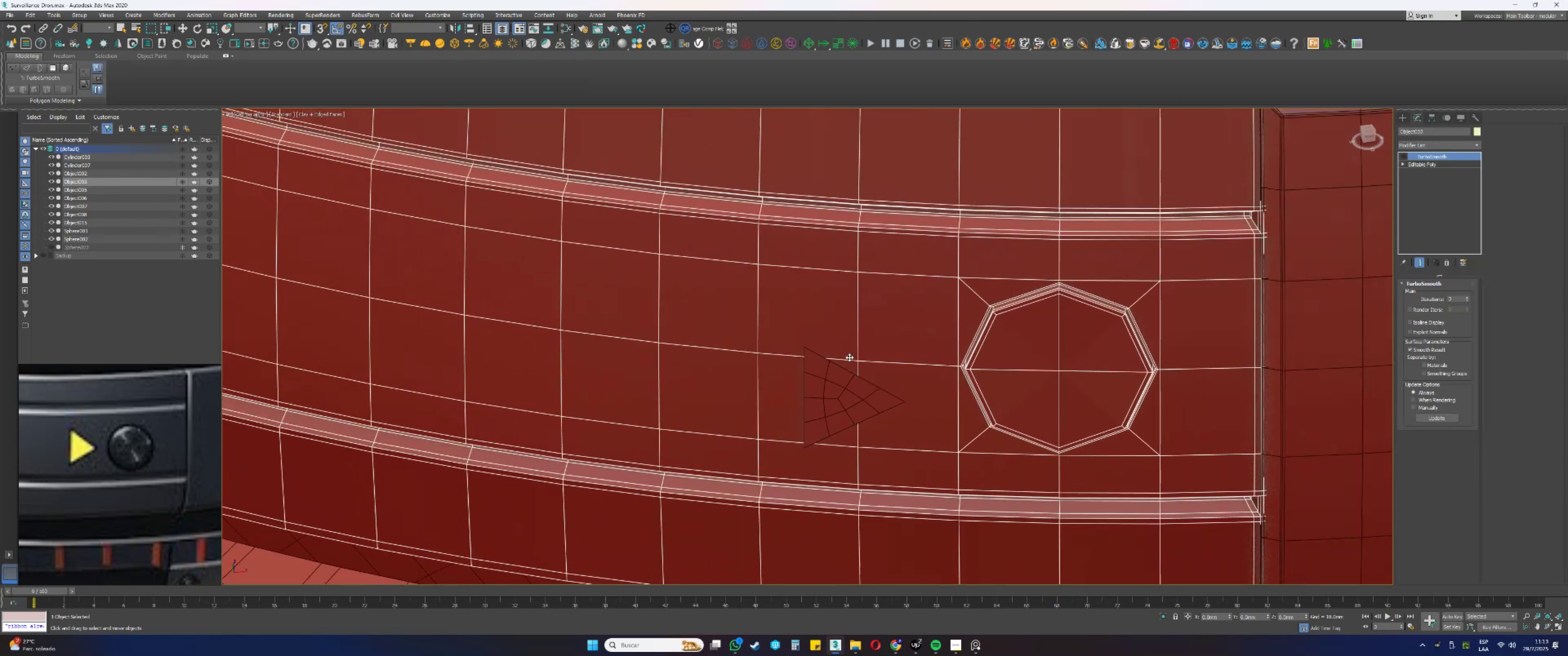 
left_click([838, 388])
 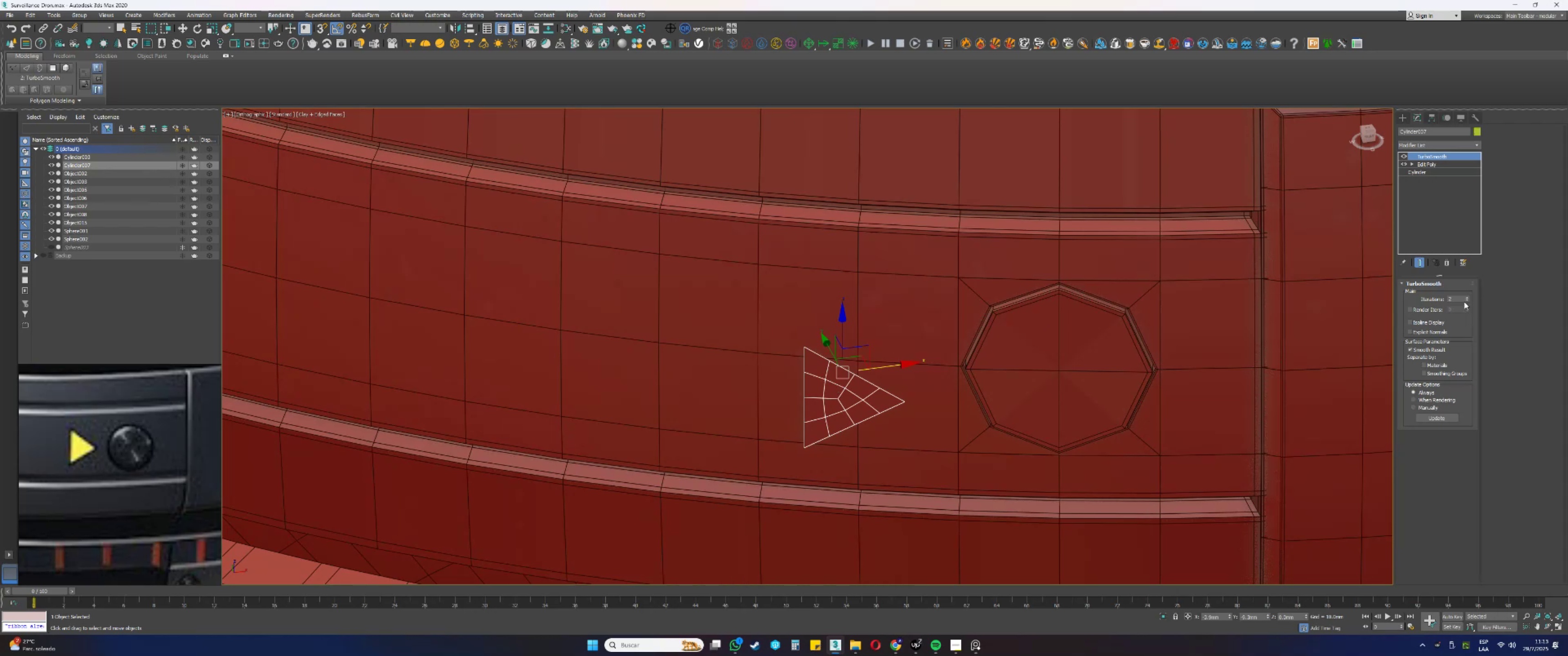 
left_click([1468, 300])
 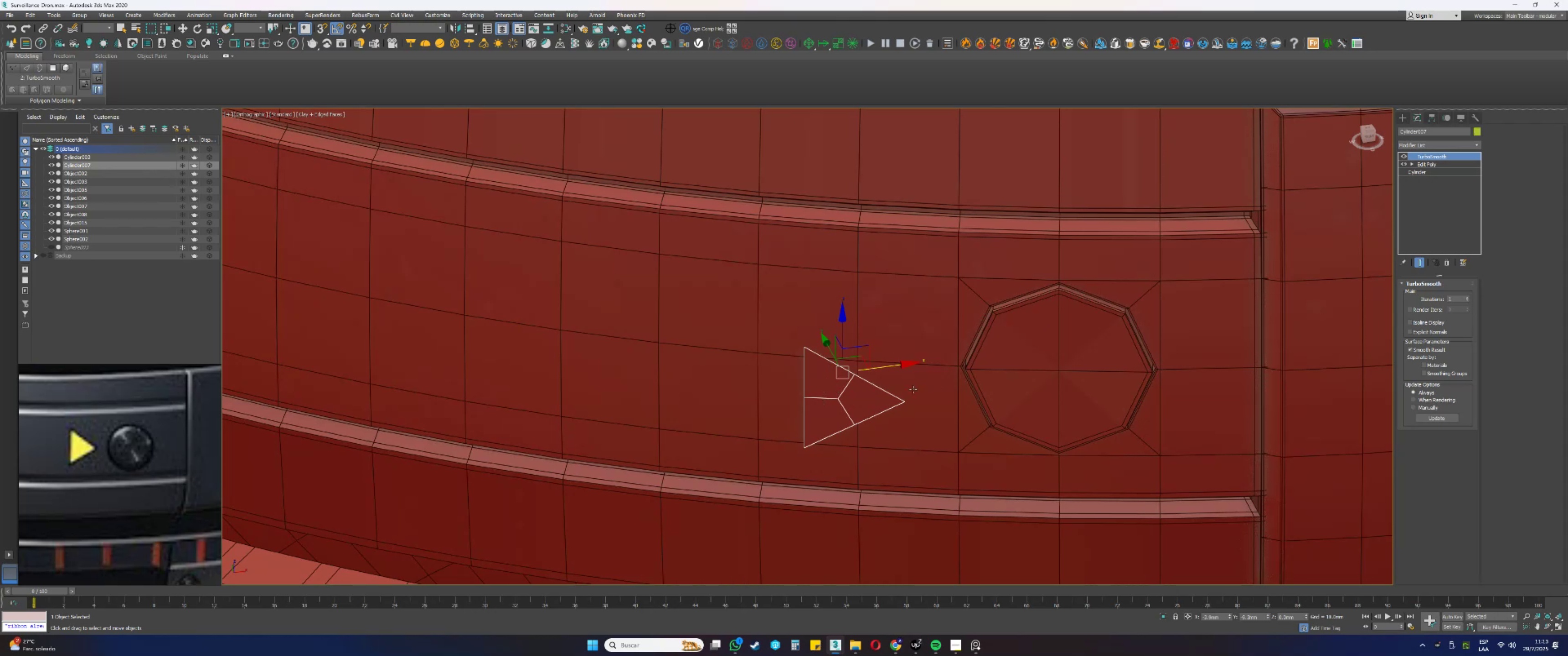 
scroll: coordinate [908, 389], scroll_direction: up, amount: 1.0
 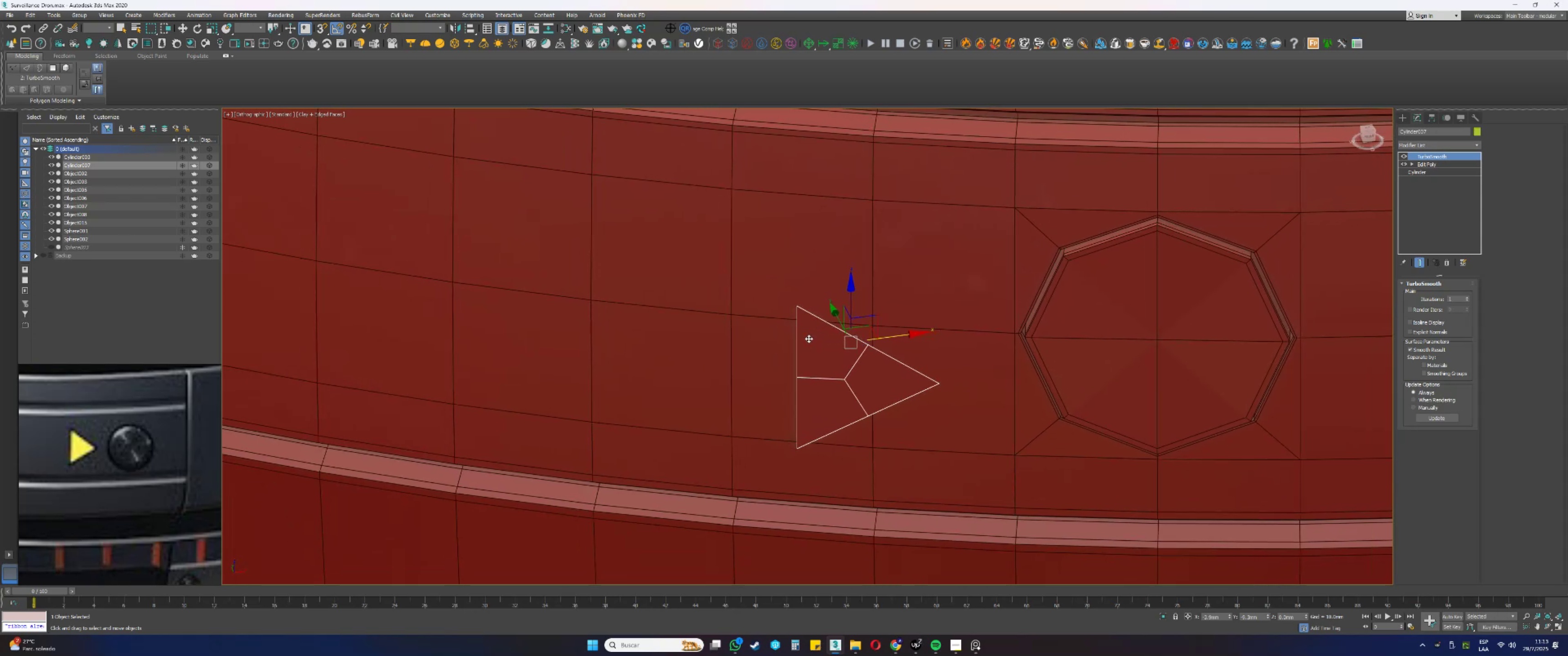 
wait(29.31)
 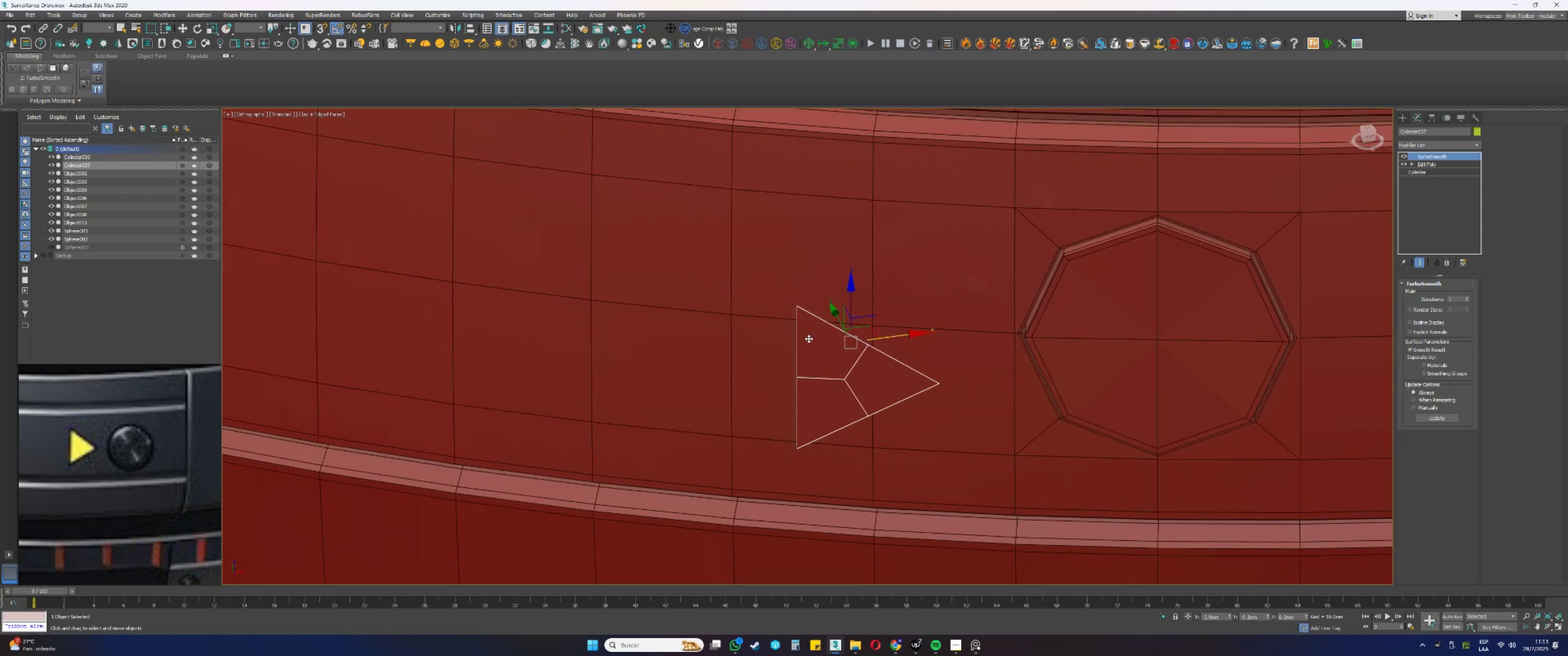 
left_click([963, 266])
 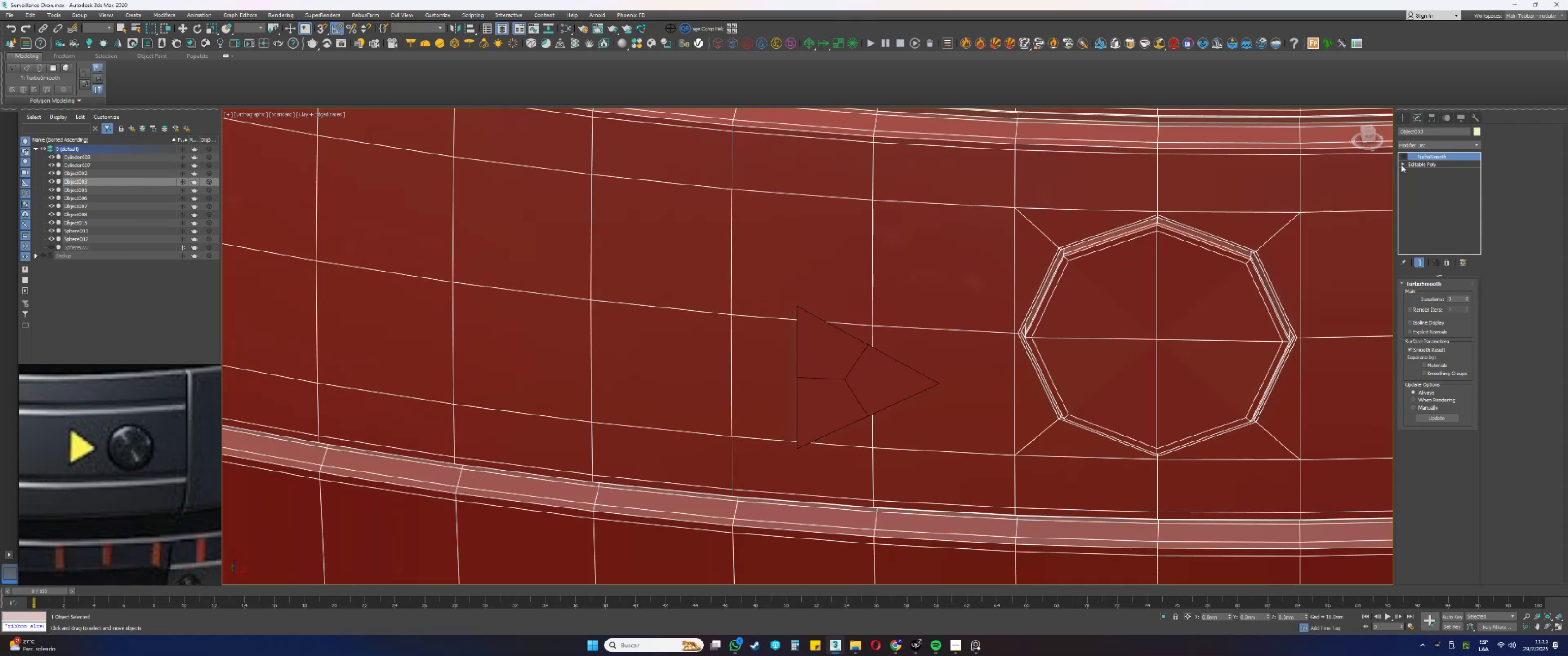 
left_click([1403, 156])
 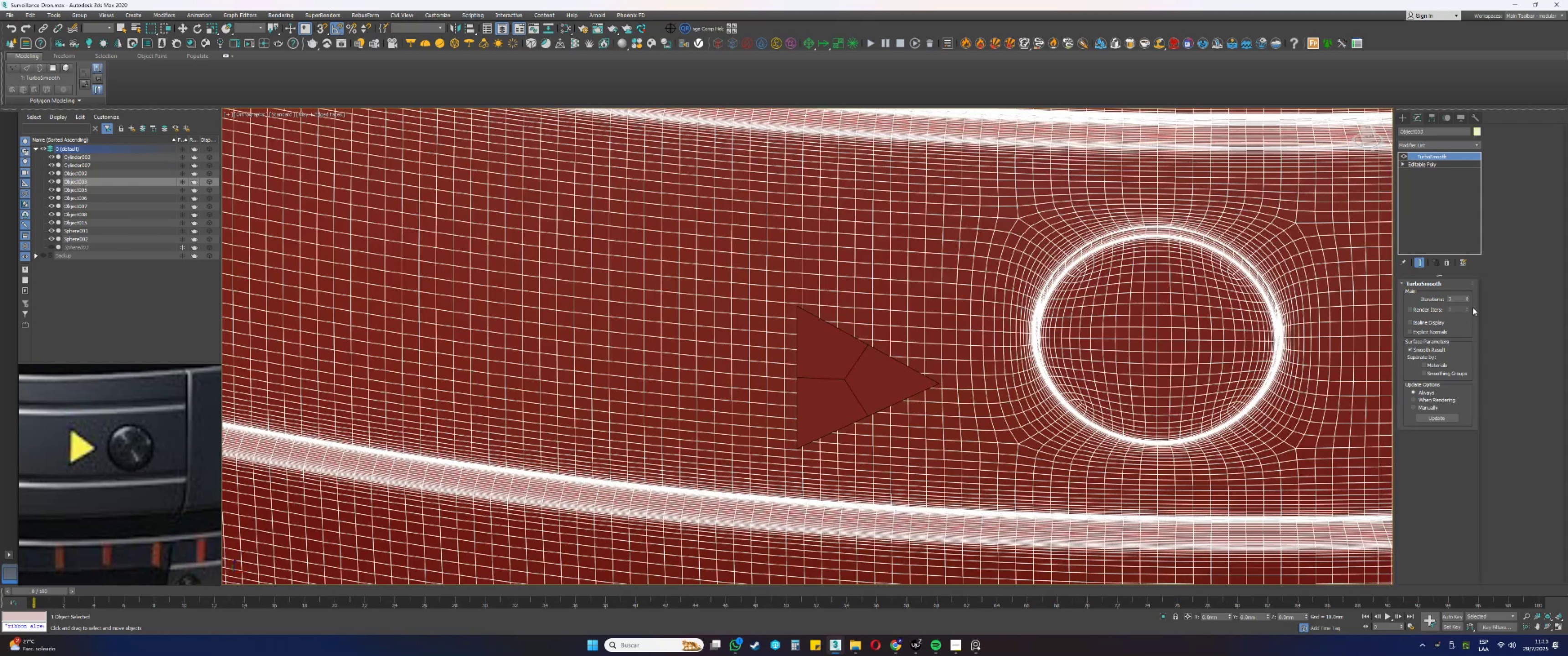 
left_click([1467, 300])
 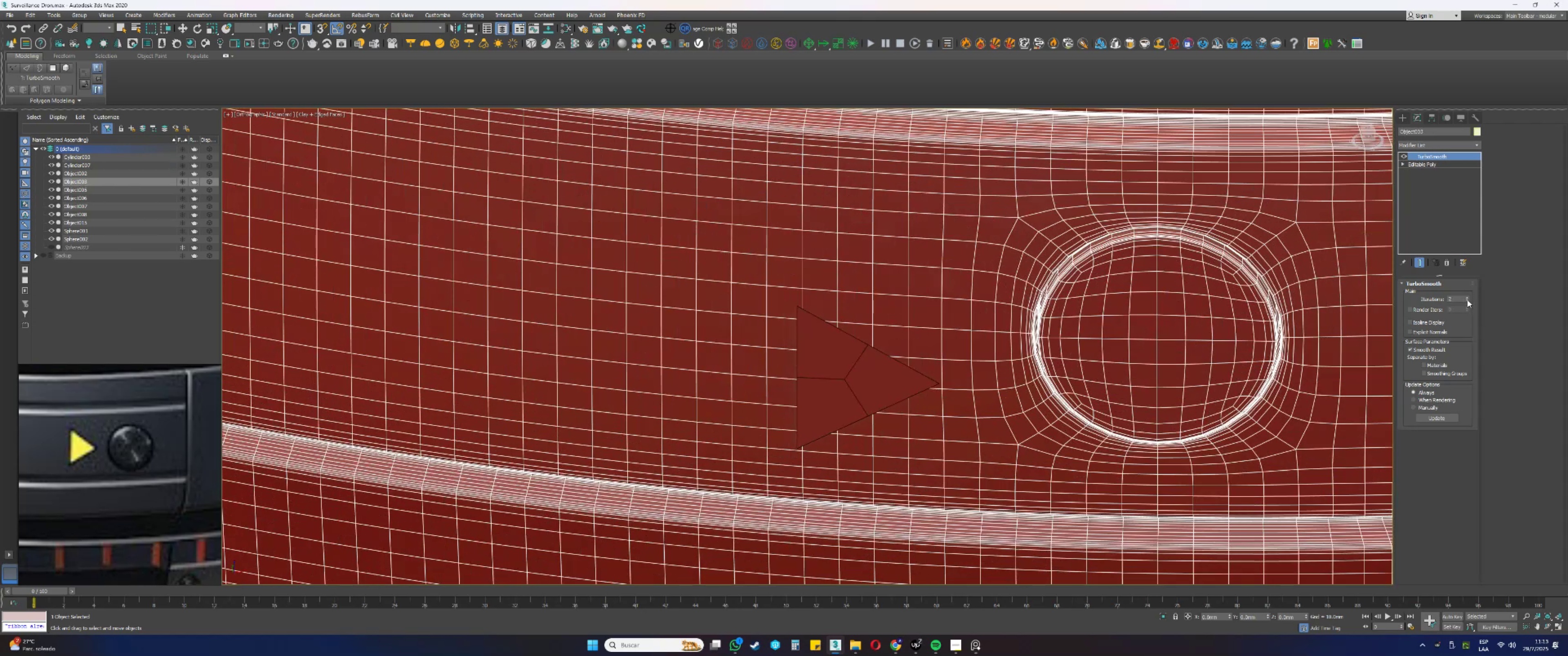 
left_click([883, 369])
 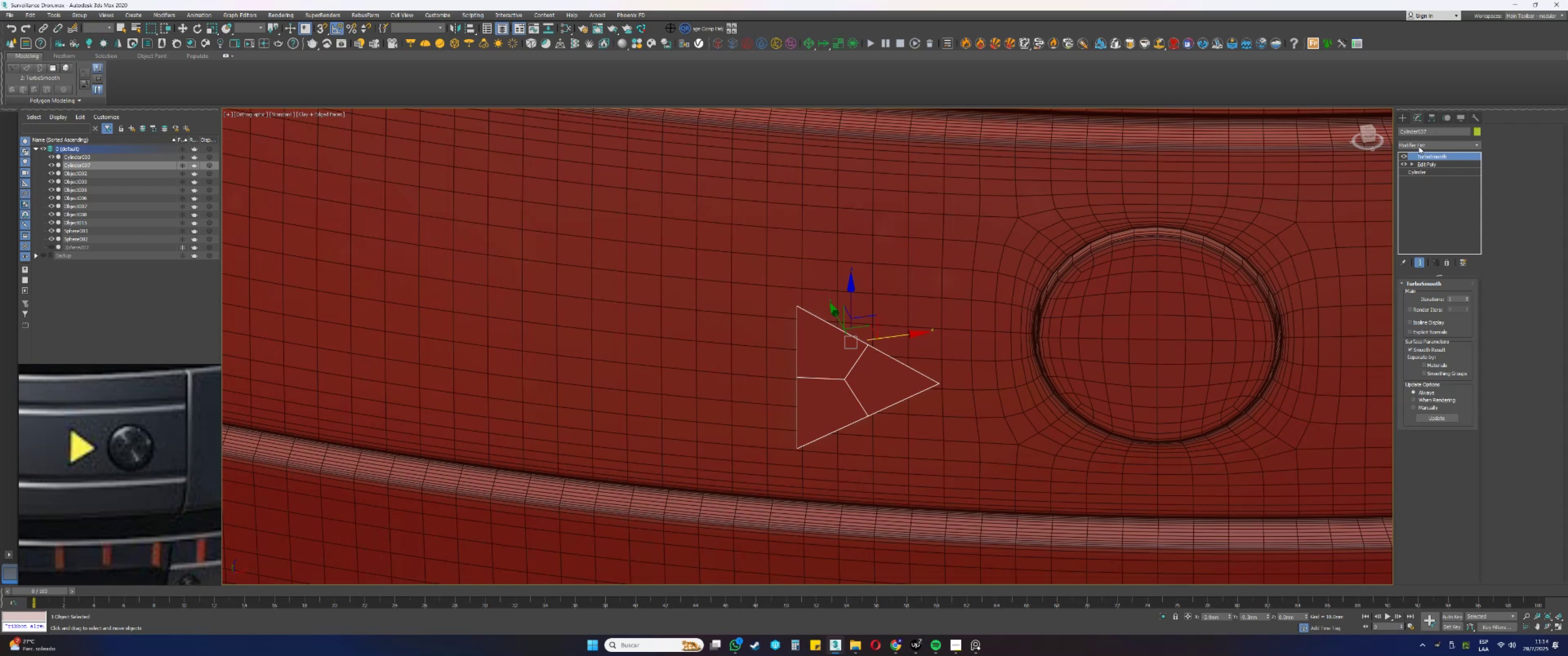 
key(E)
 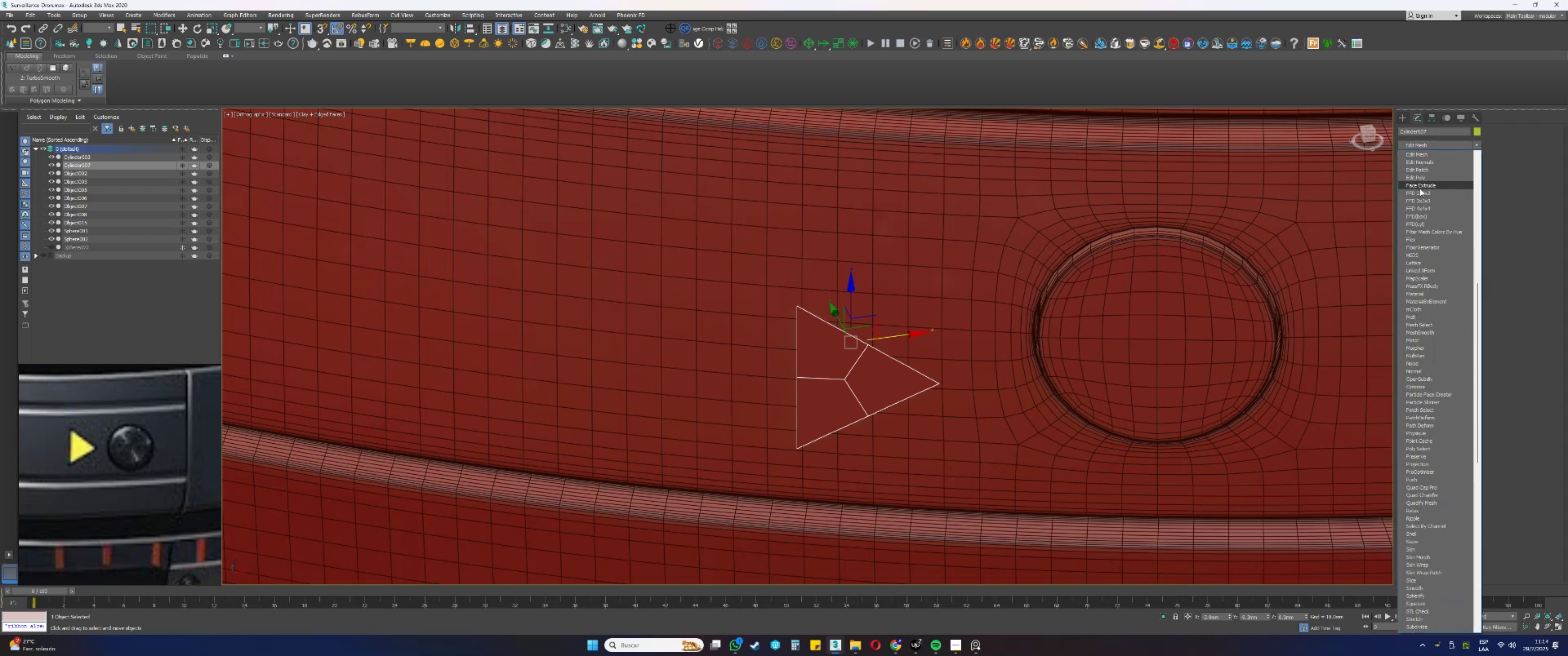 
left_click([1415, 179])
 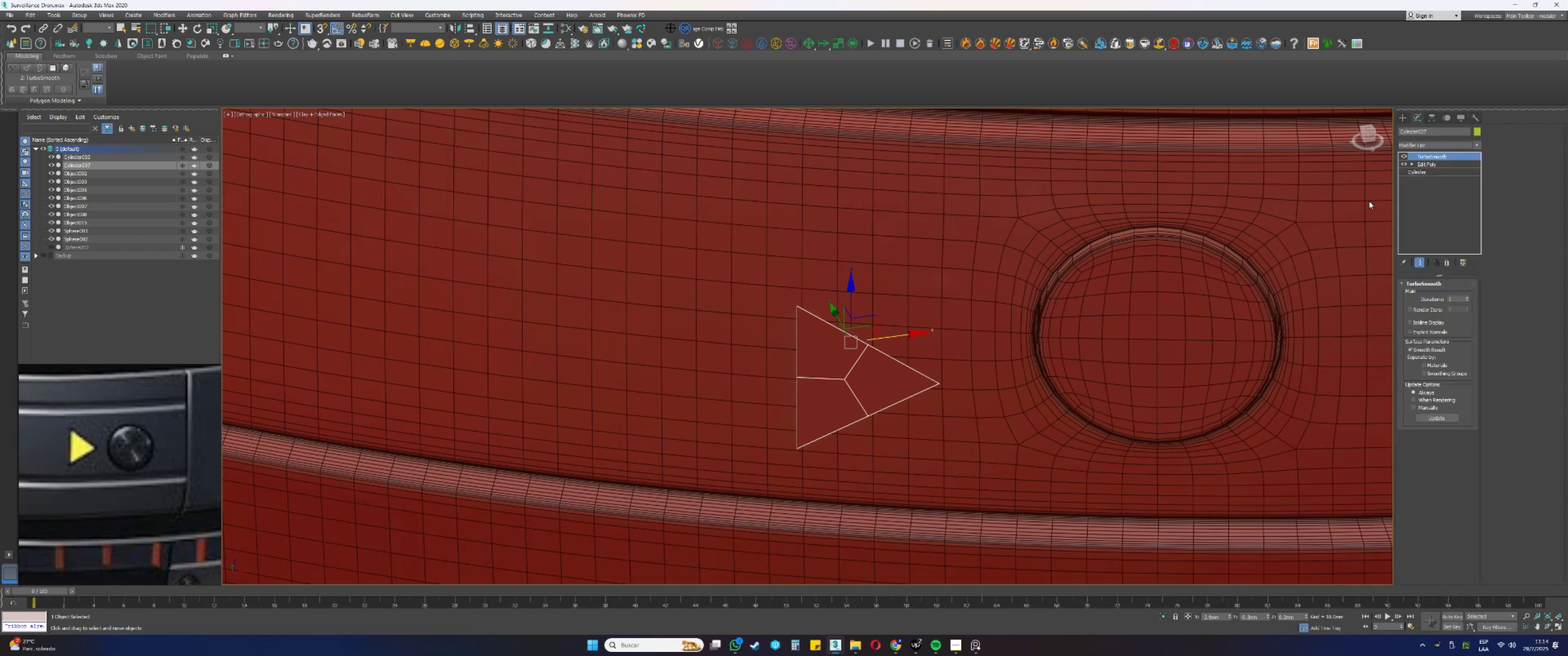 
key(3)
 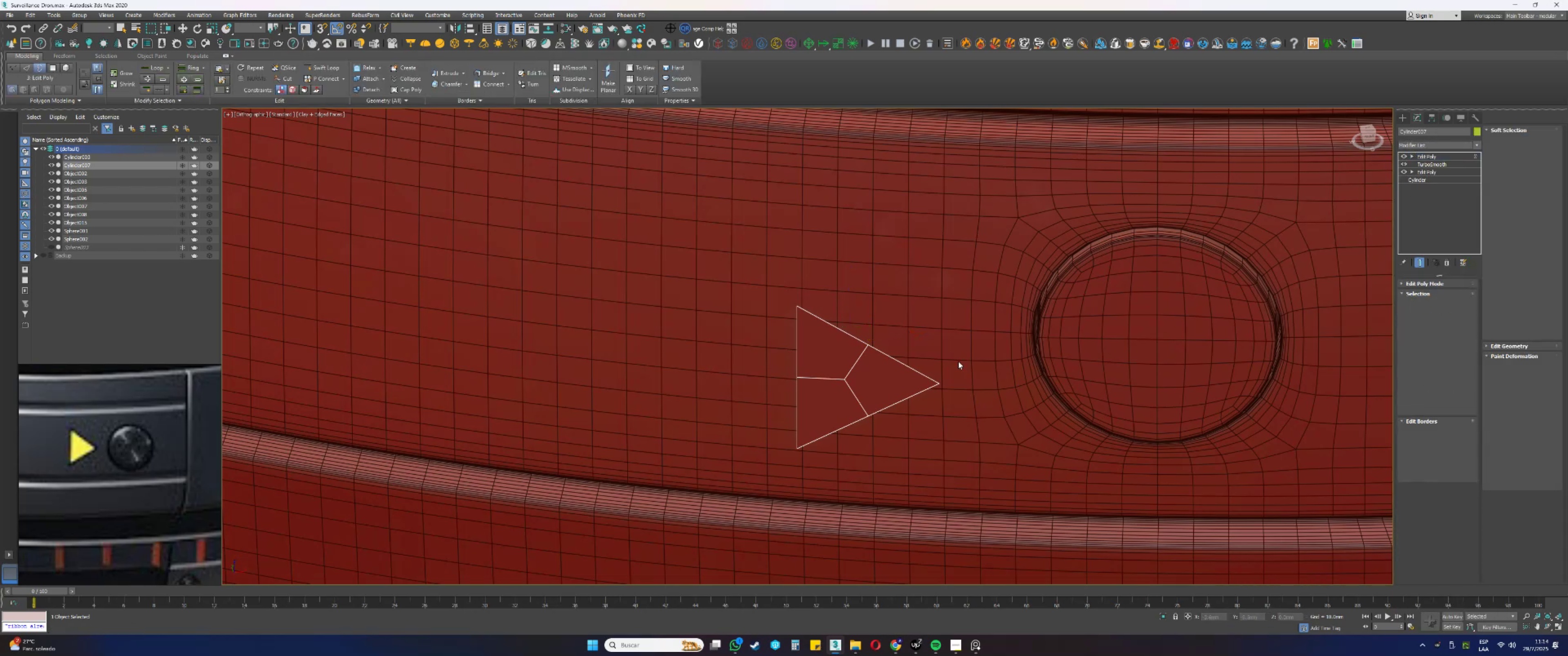 
left_click_drag(start_coordinate=[914, 437], to_coordinate=[862, 354])
 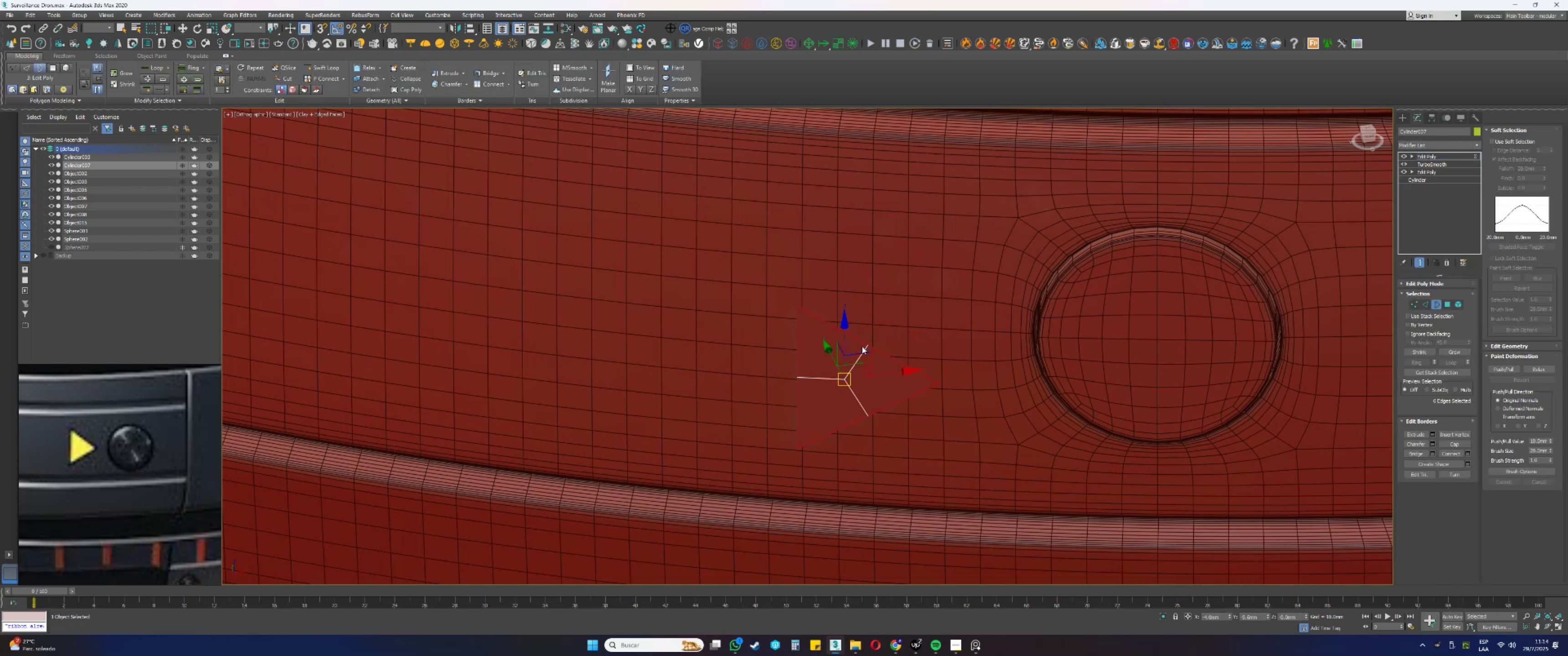 
hold_key(key=AltLeft, duration=0.61)
 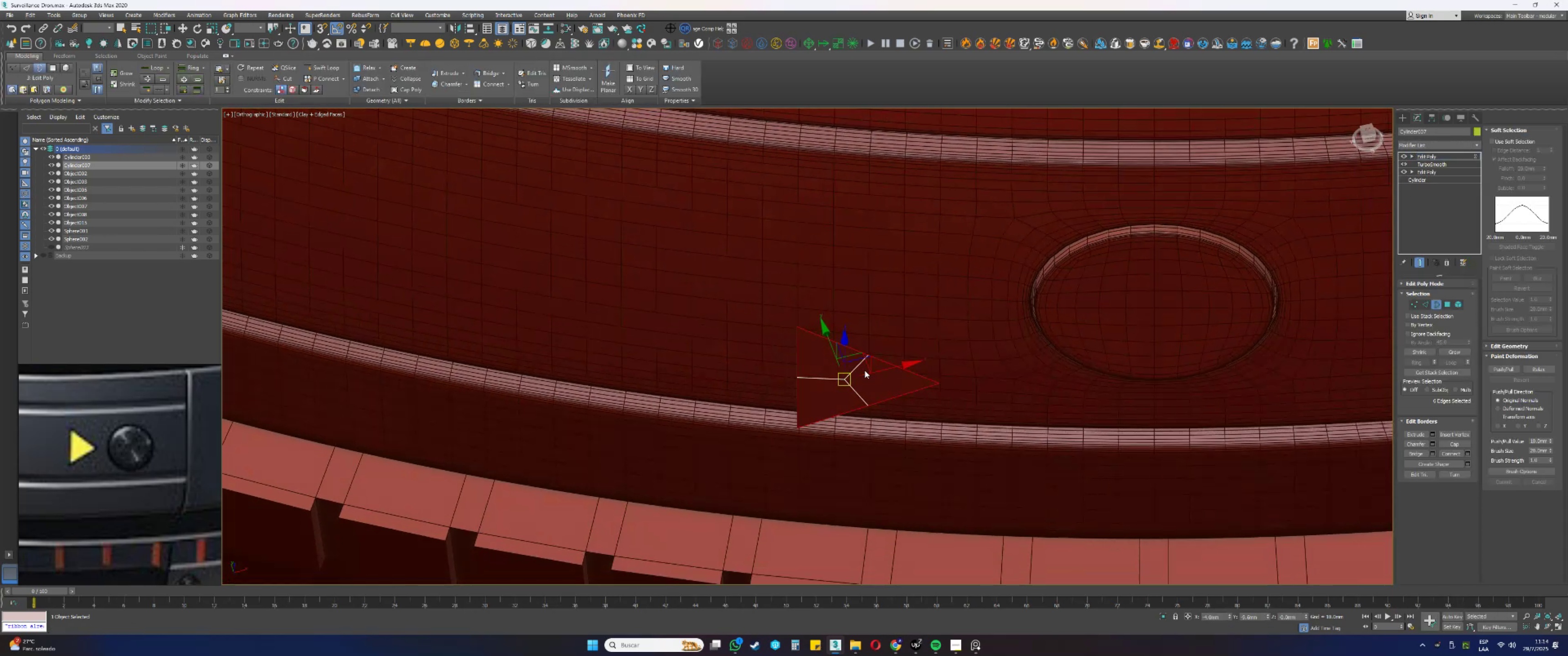 
key(Alt+AltLeft)
 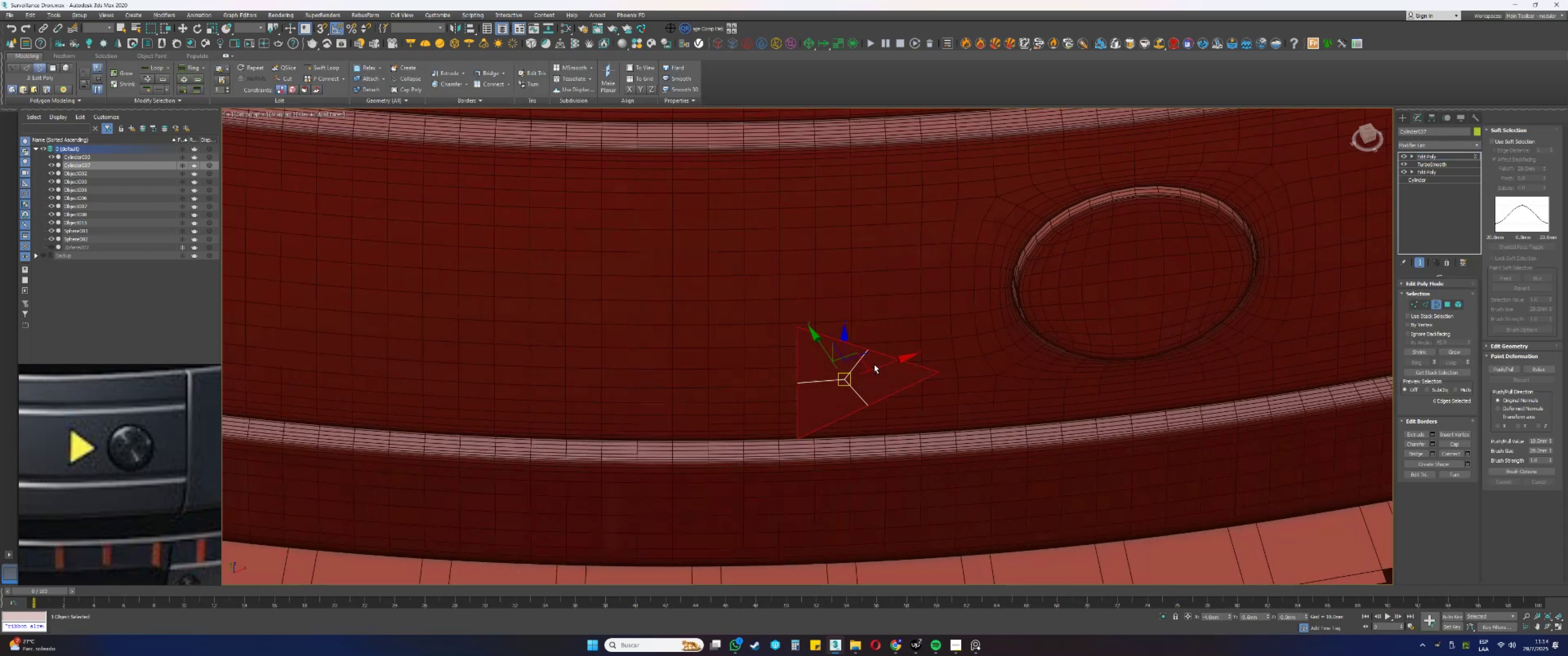 
key(3)
 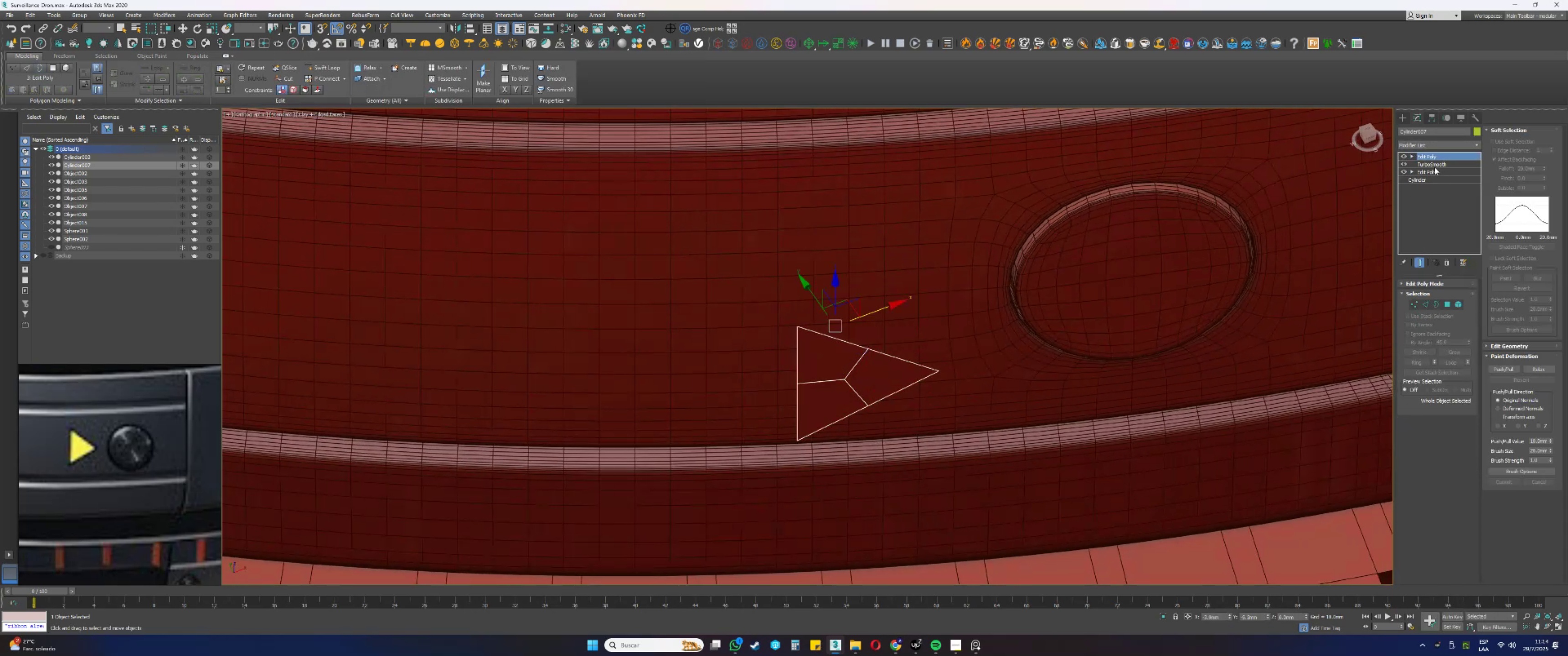 
left_click([1448, 263])
 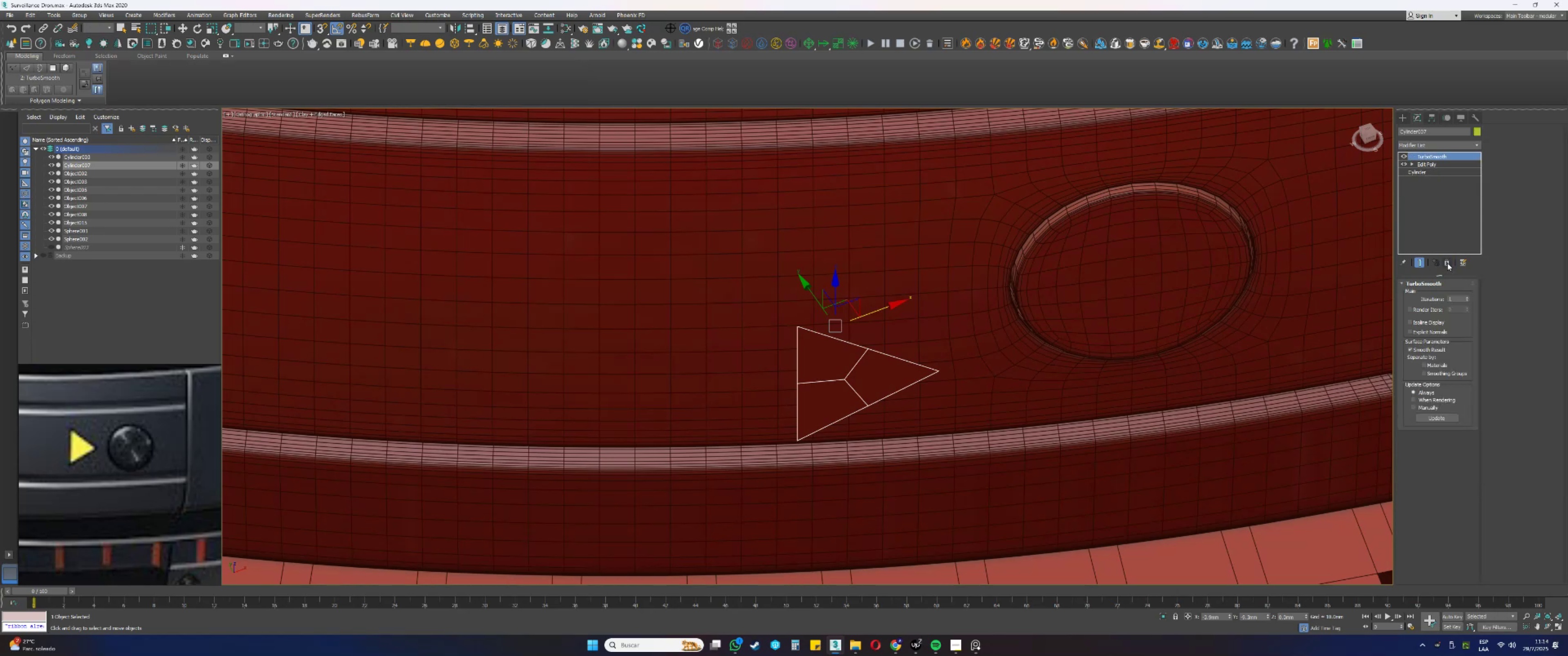 
left_click([1437, 146])
 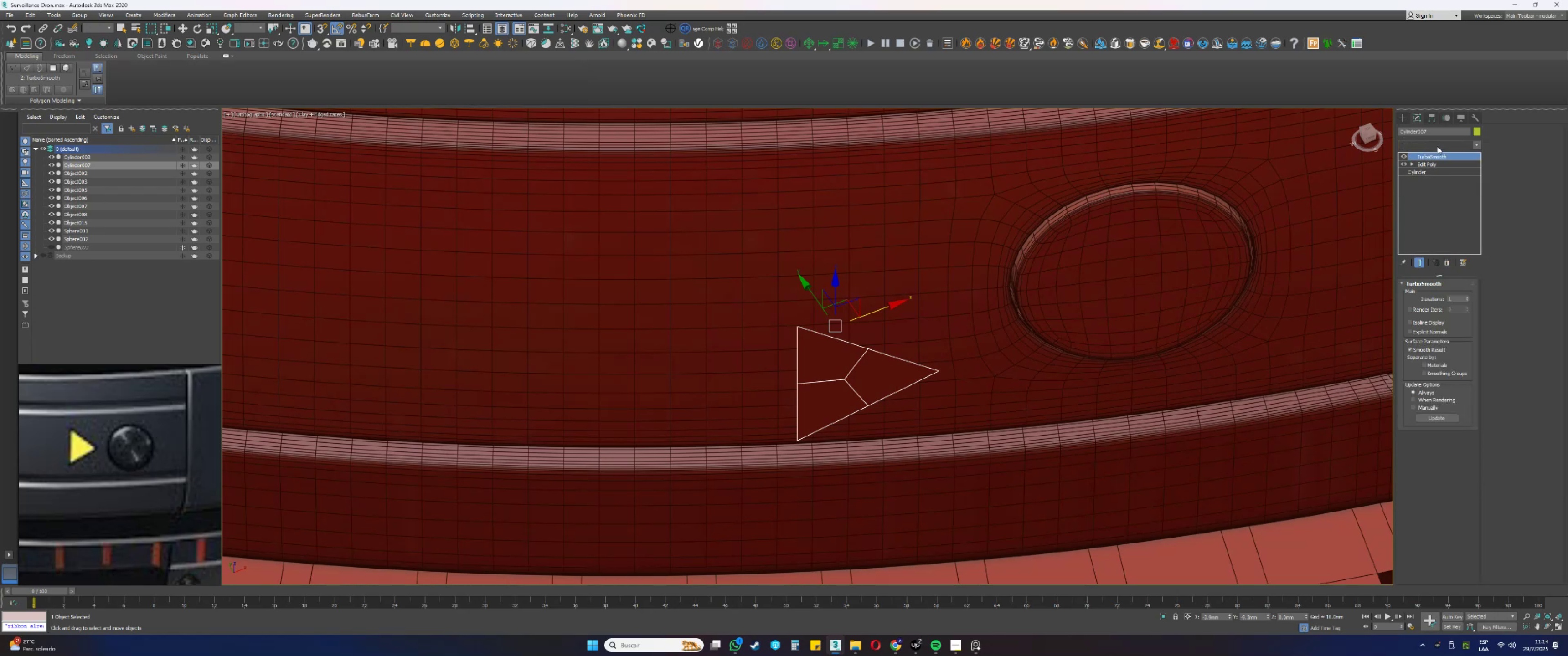 
type(sssss)
 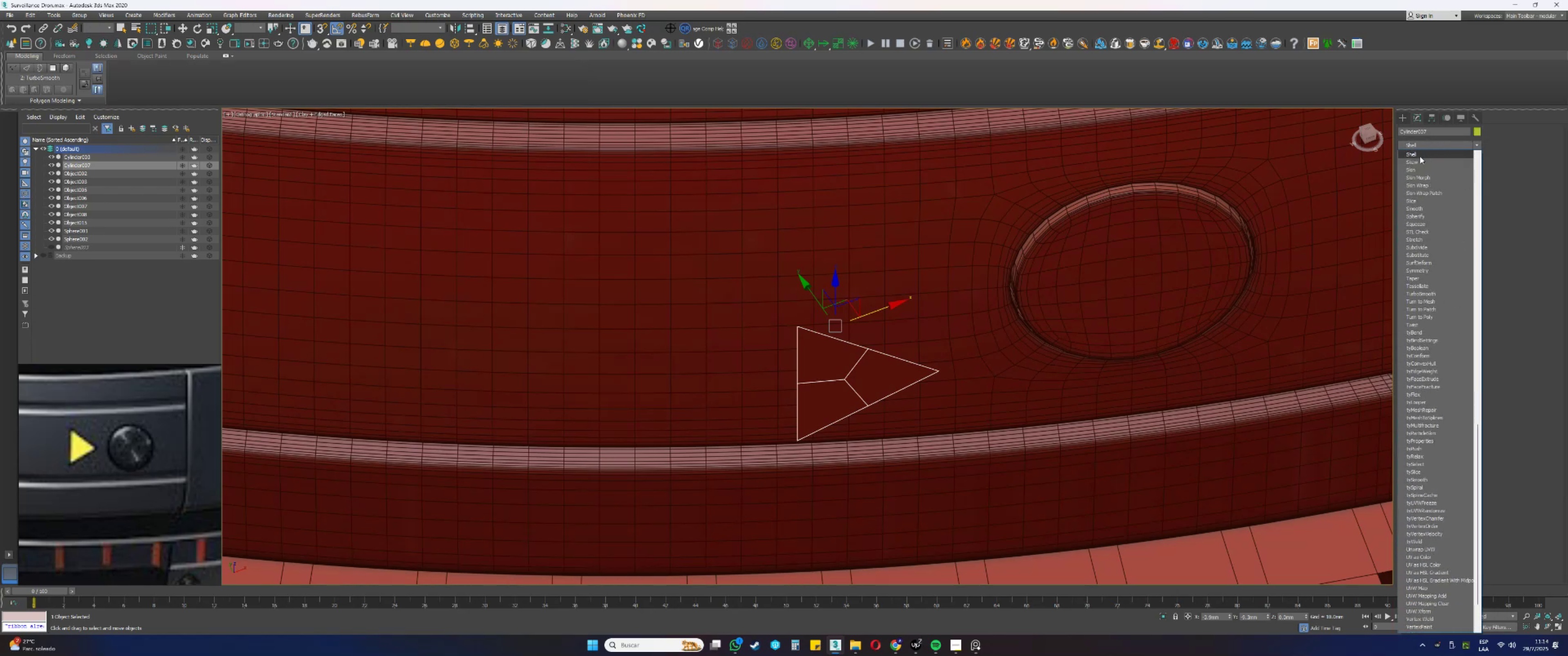 
left_click([1419, 156])
 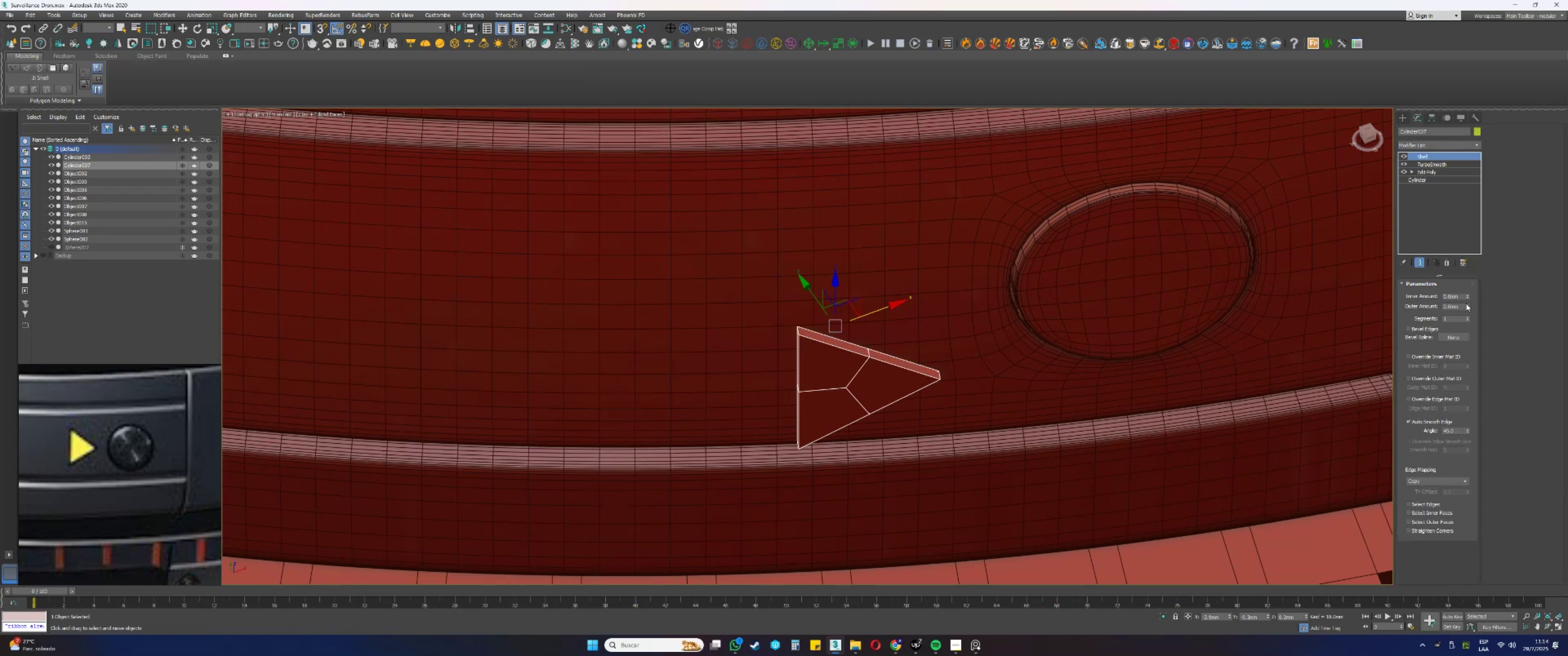 
double_click([1468, 299])
 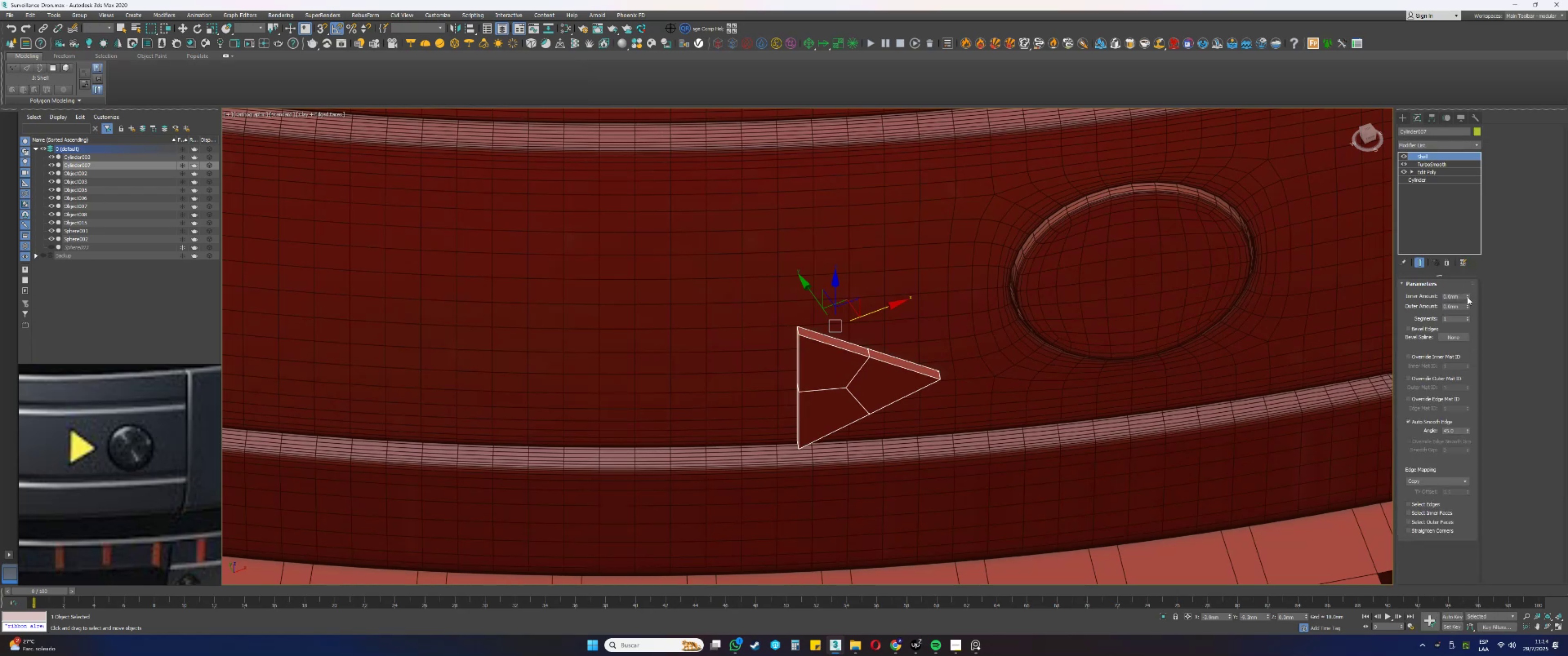 
triple_click([1467, 297])
 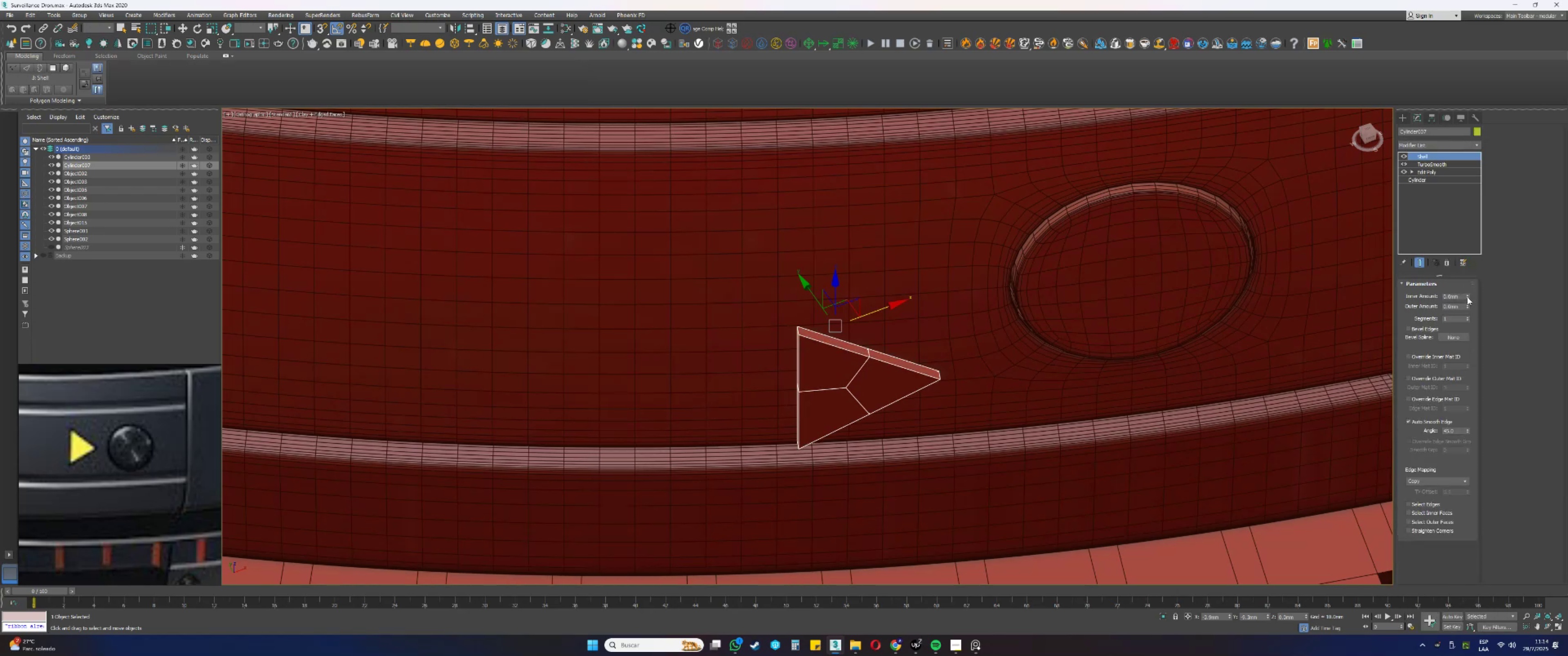 
triple_click([1467, 297])
 